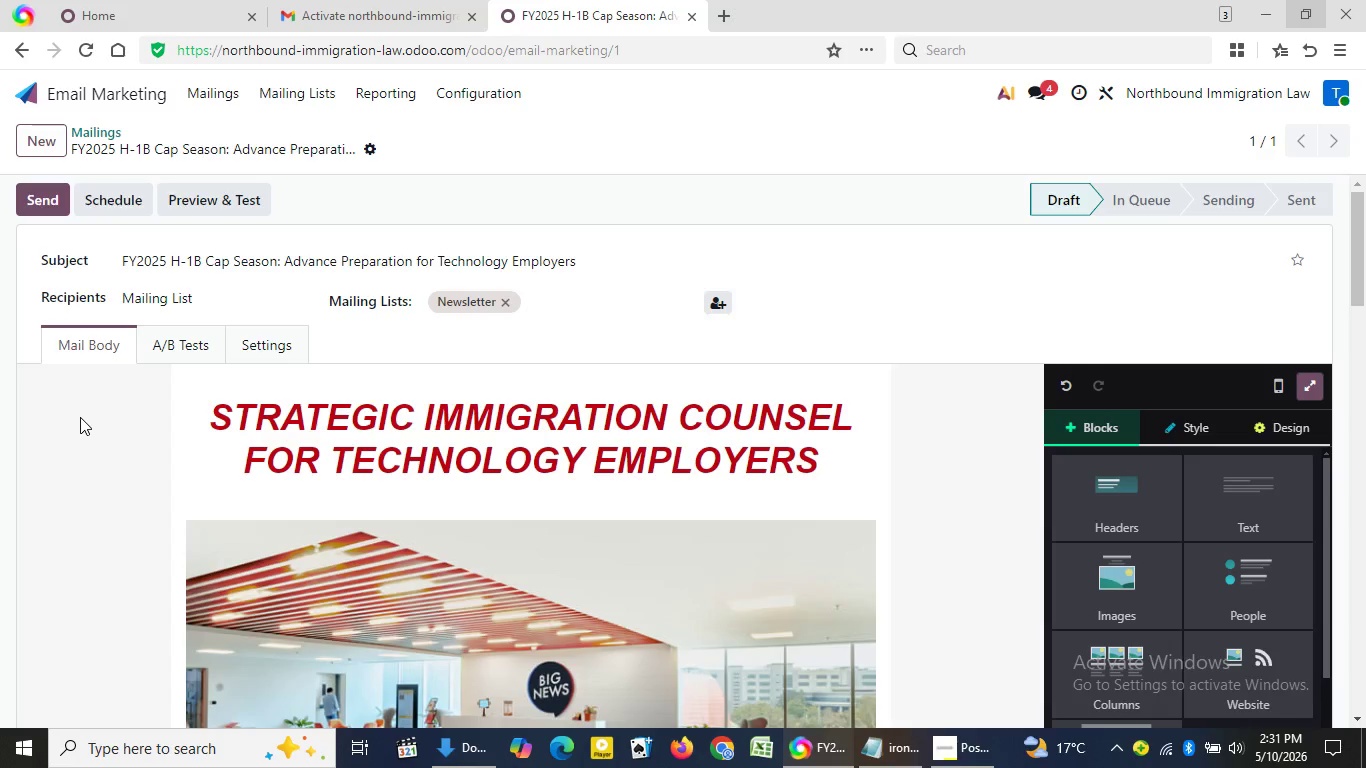 
triple_click([80, 417])
 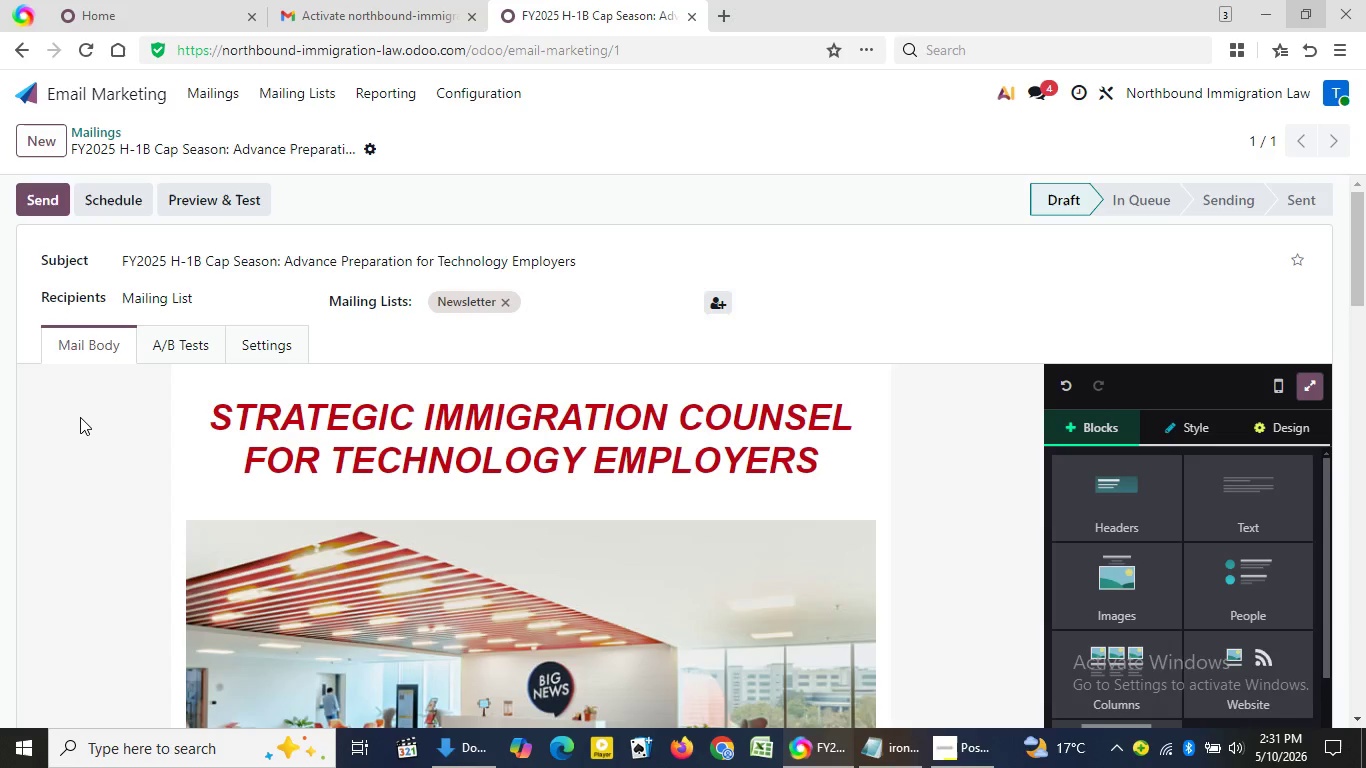 
triple_click([80, 417])
 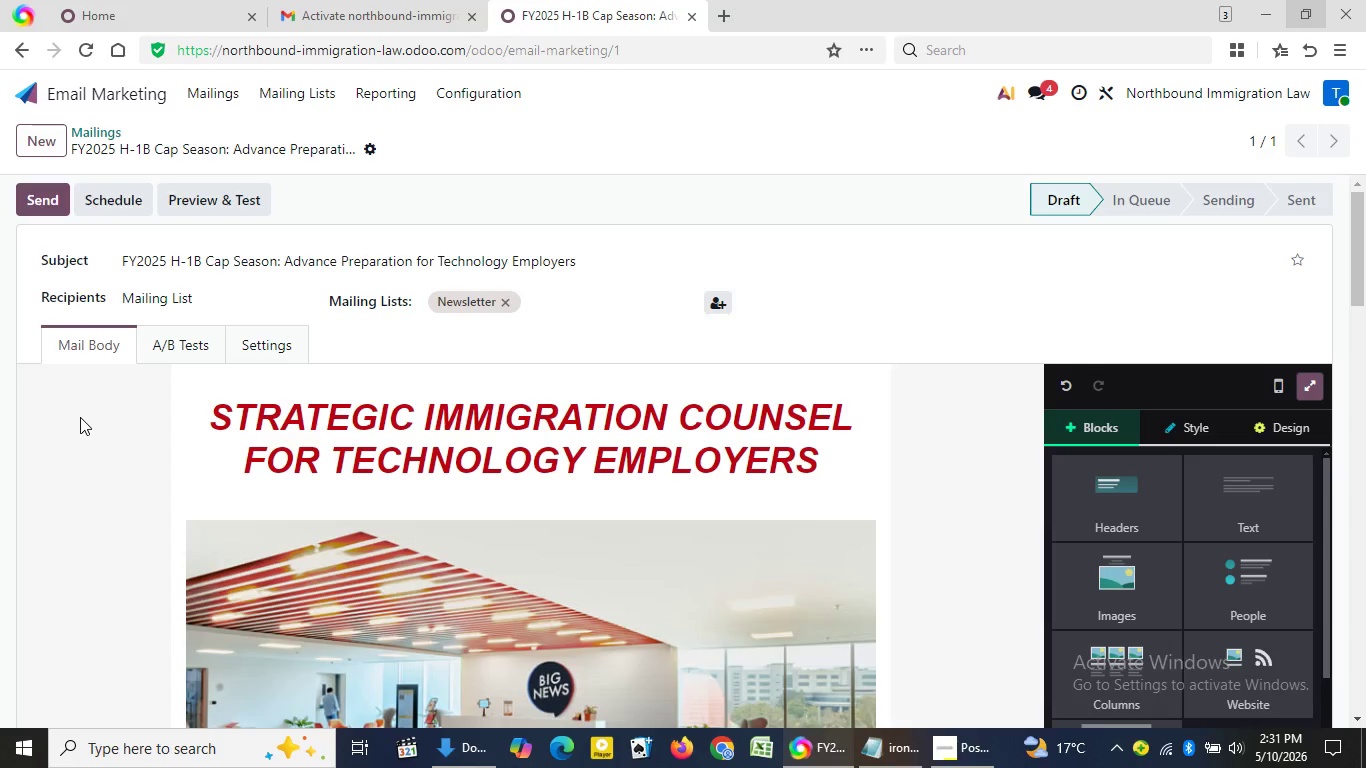 
triple_click([80, 417])
 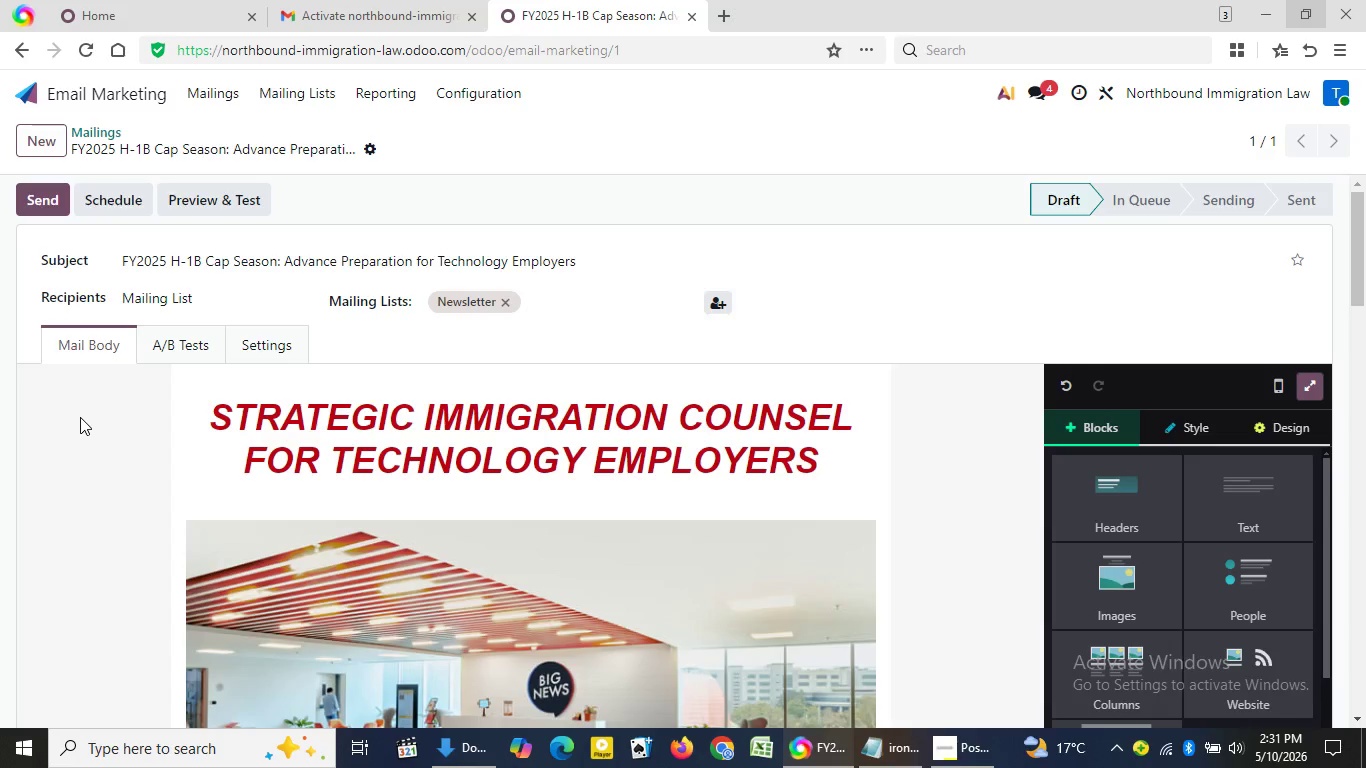 
triple_click([80, 417])
 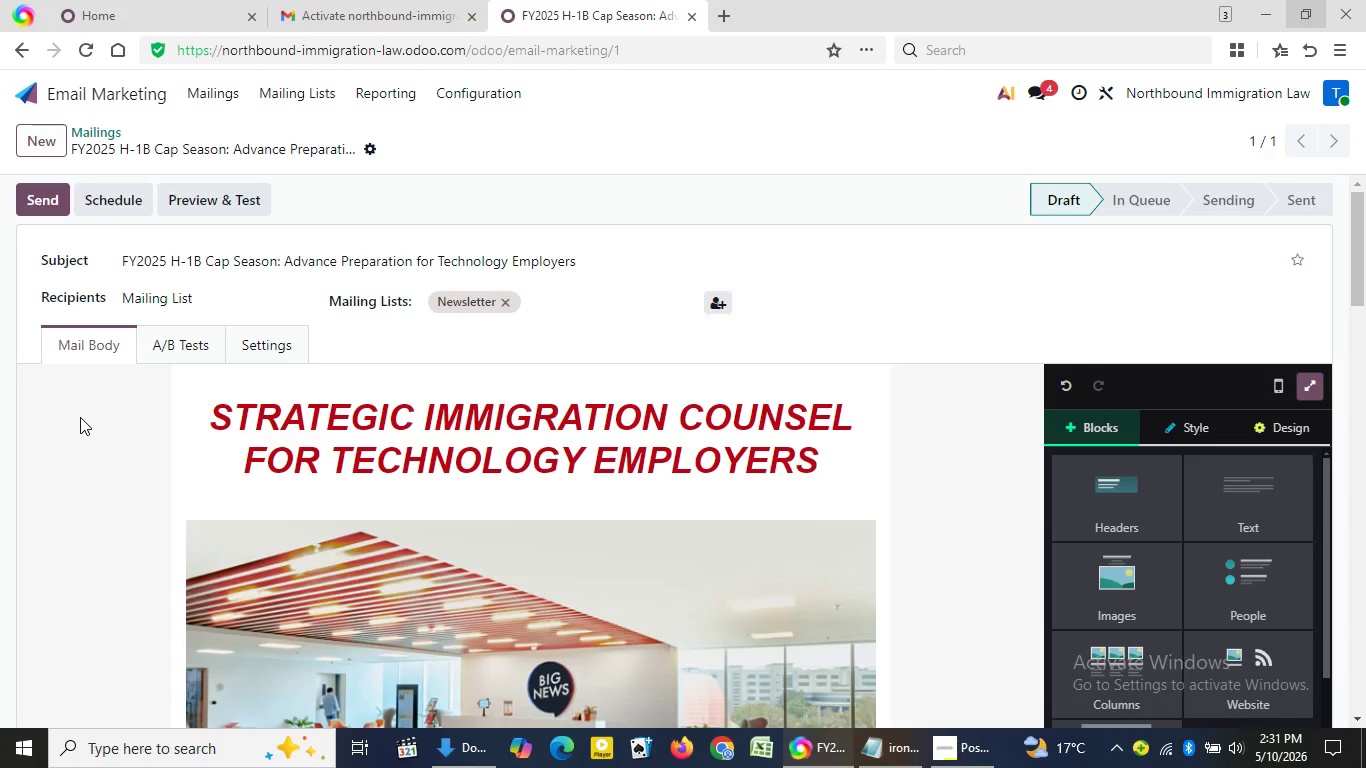 
double_click([80, 417])
 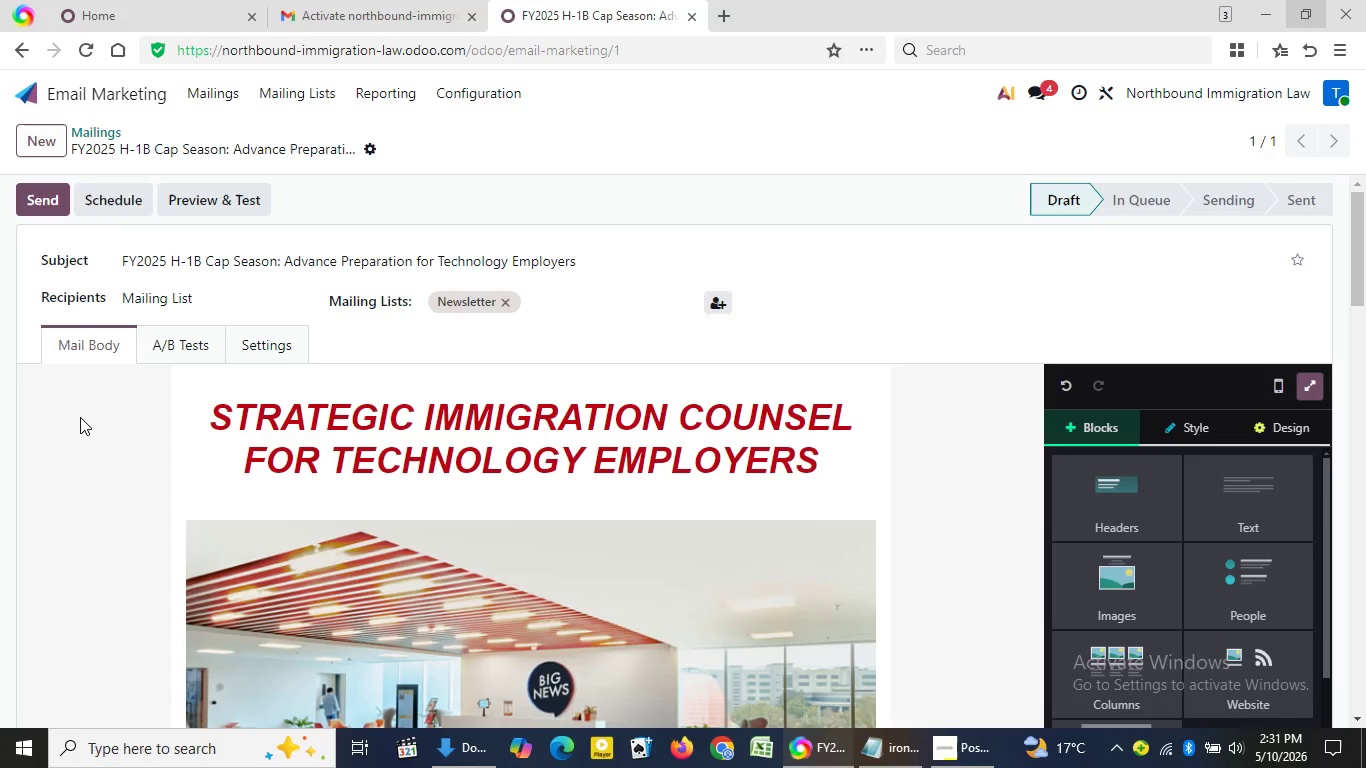 
triple_click([80, 417])
 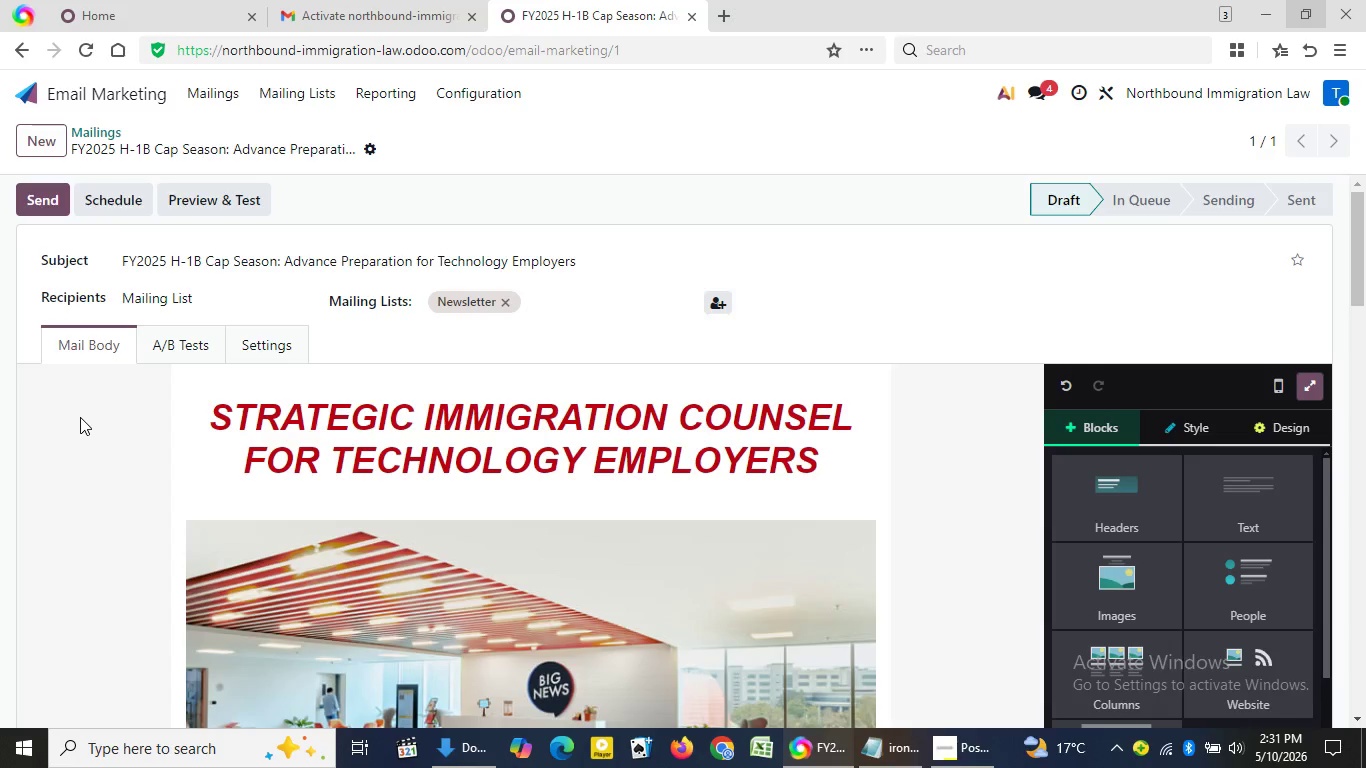 
triple_click([80, 417])
 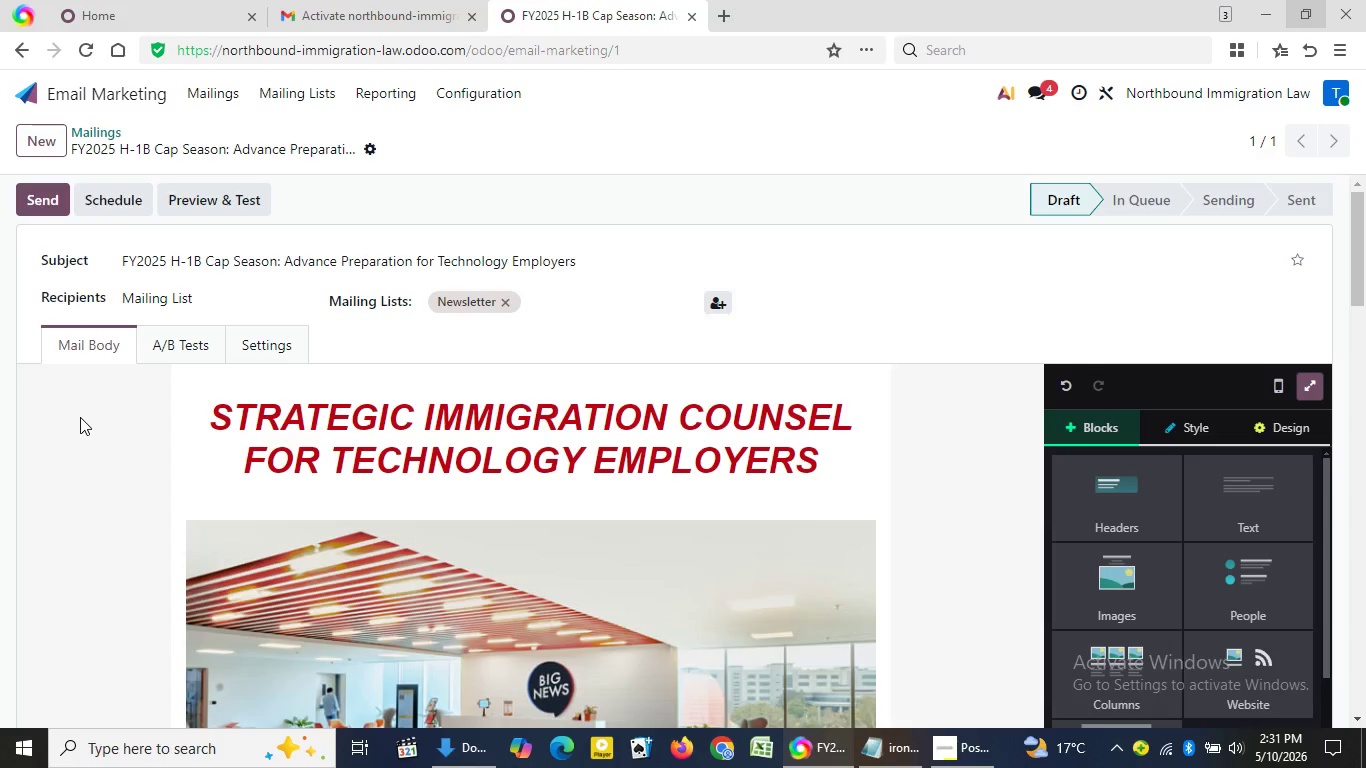 
triple_click([80, 417])
 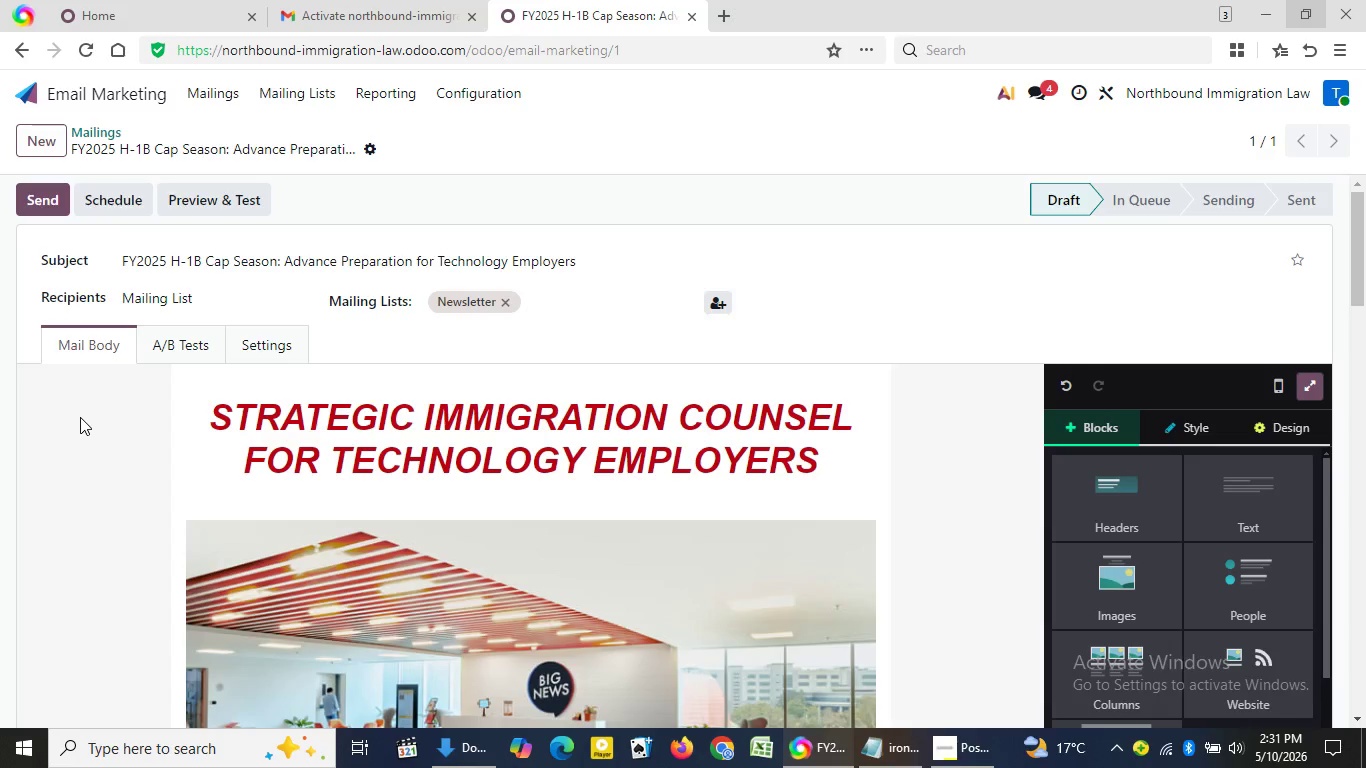 
triple_click([80, 417])
 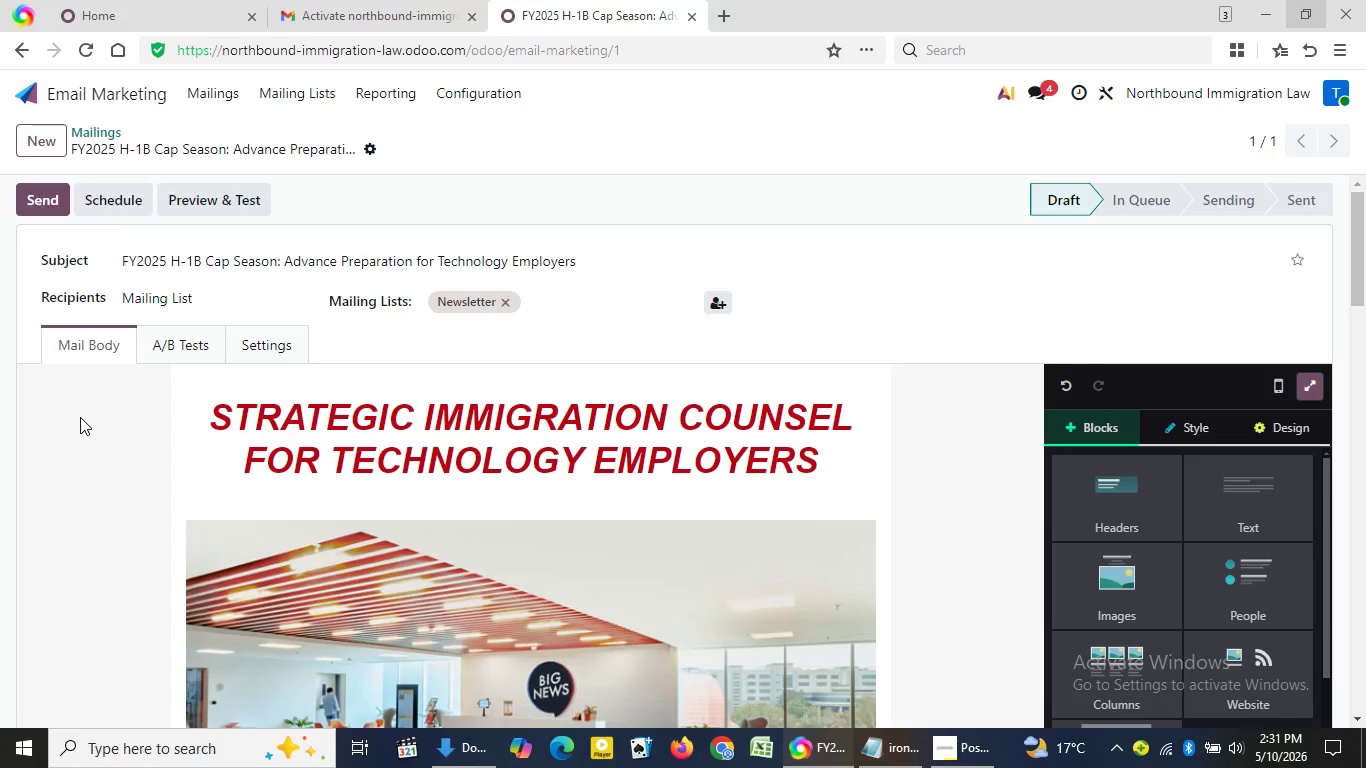 
triple_click([80, 417])
 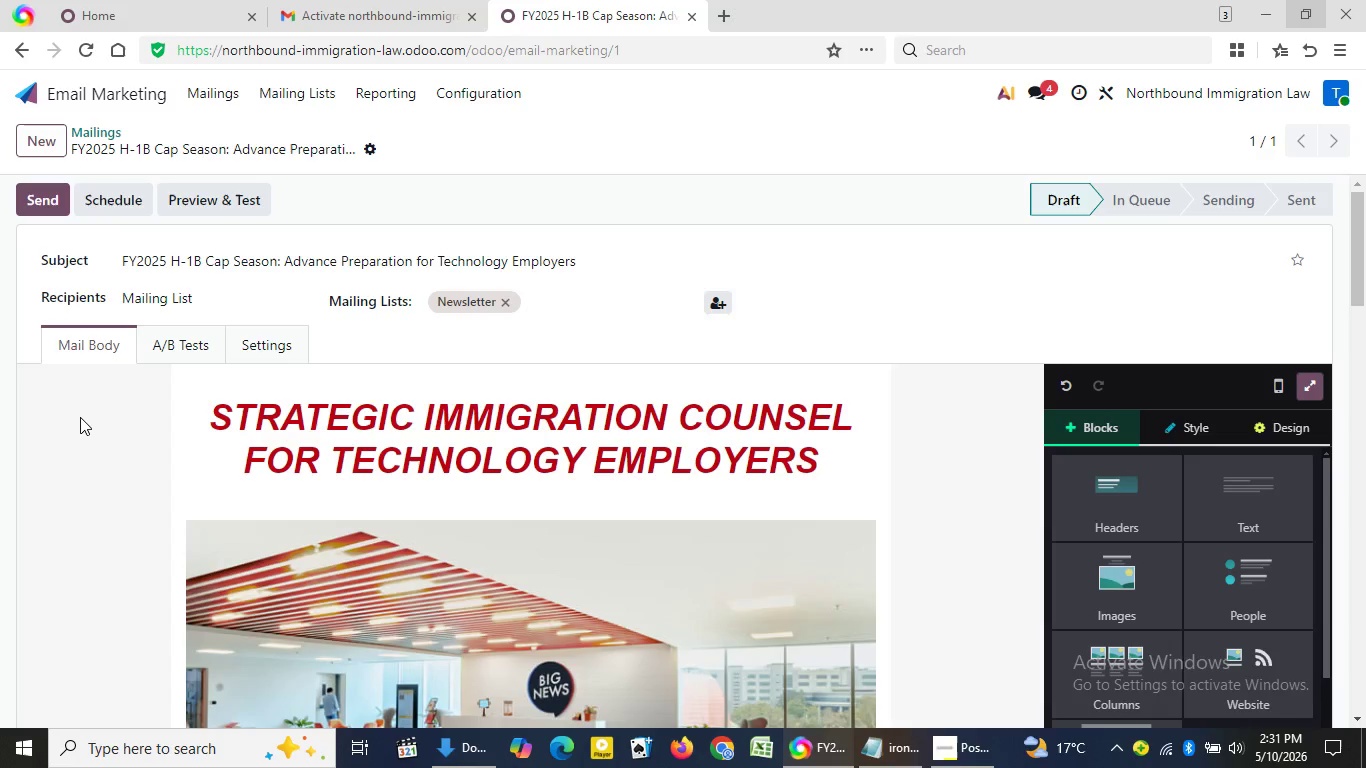 
triple_click([80, 417])
 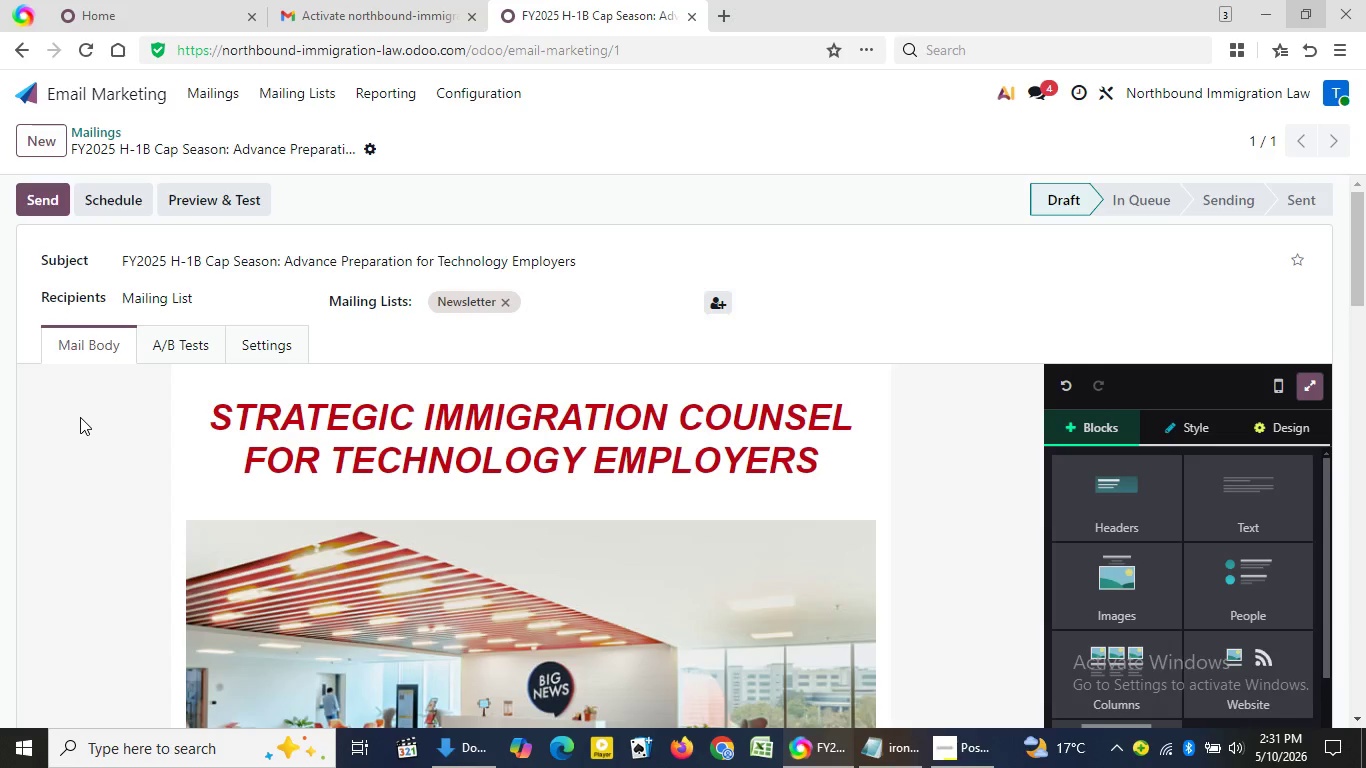 
triple_click([80, 417])
 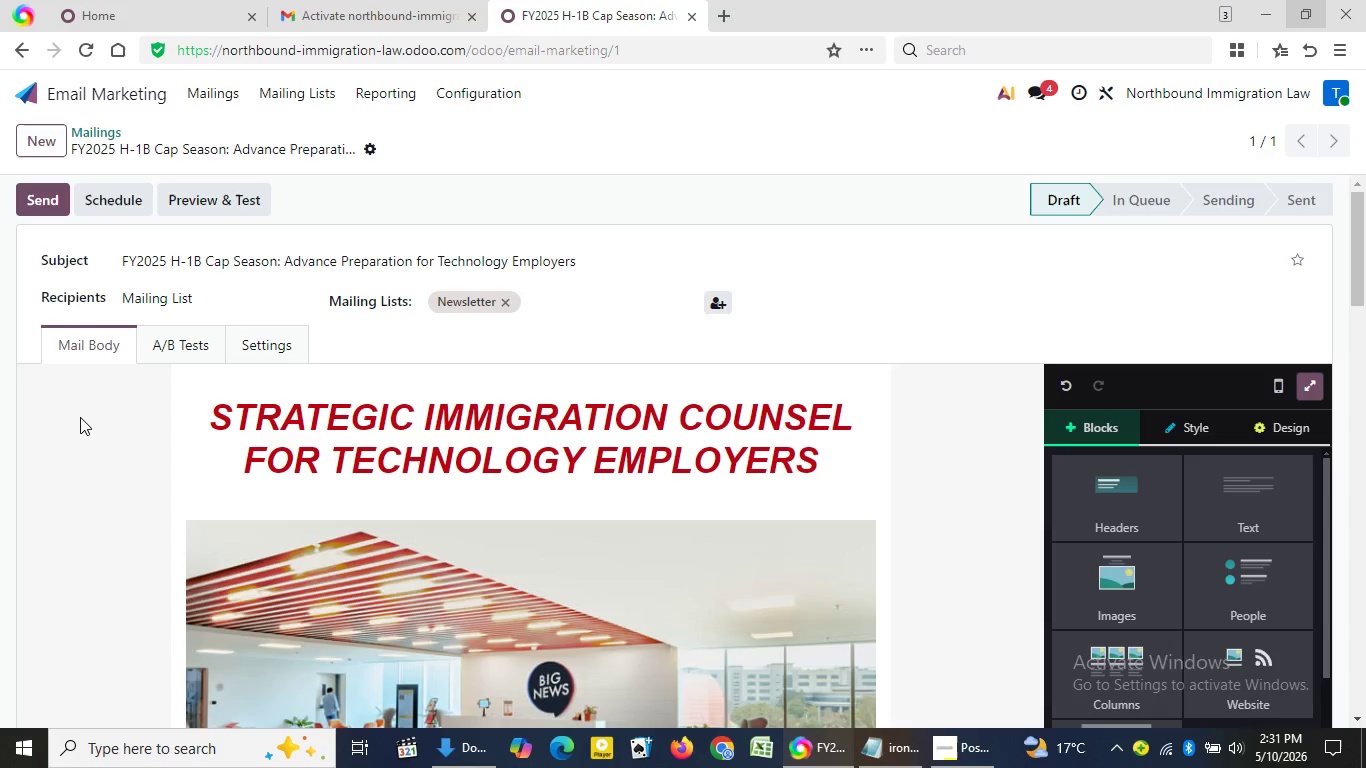 
triple_click([80, 417])
 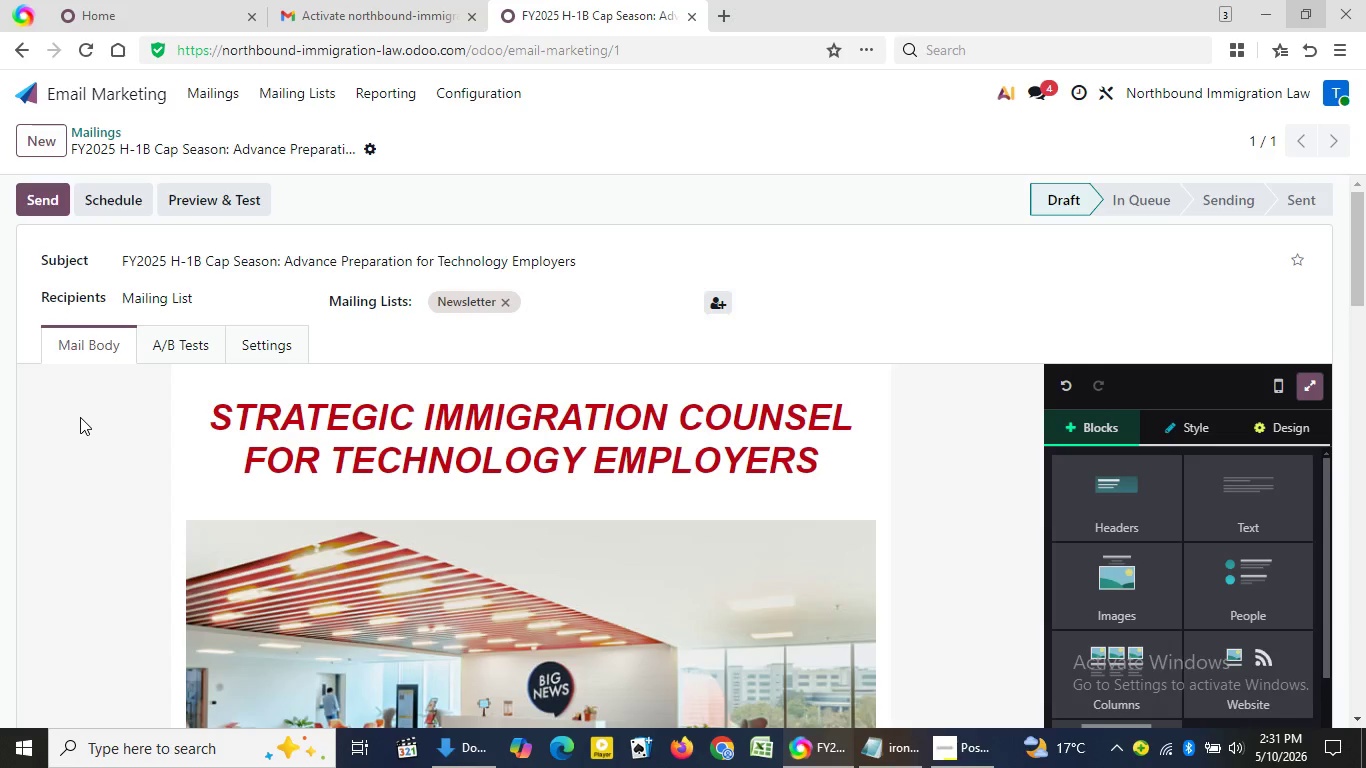 
triple_click([80, 417])
 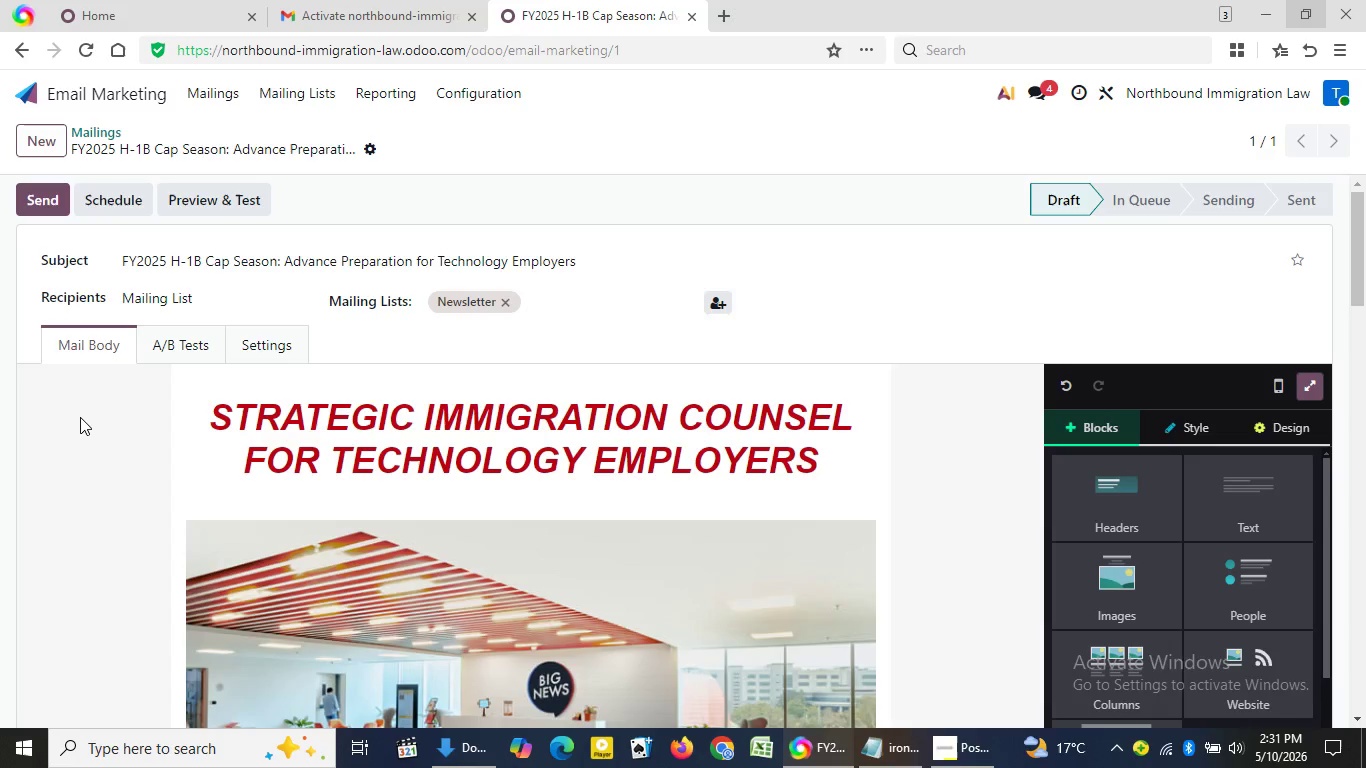 
triple_click([80, 417])
 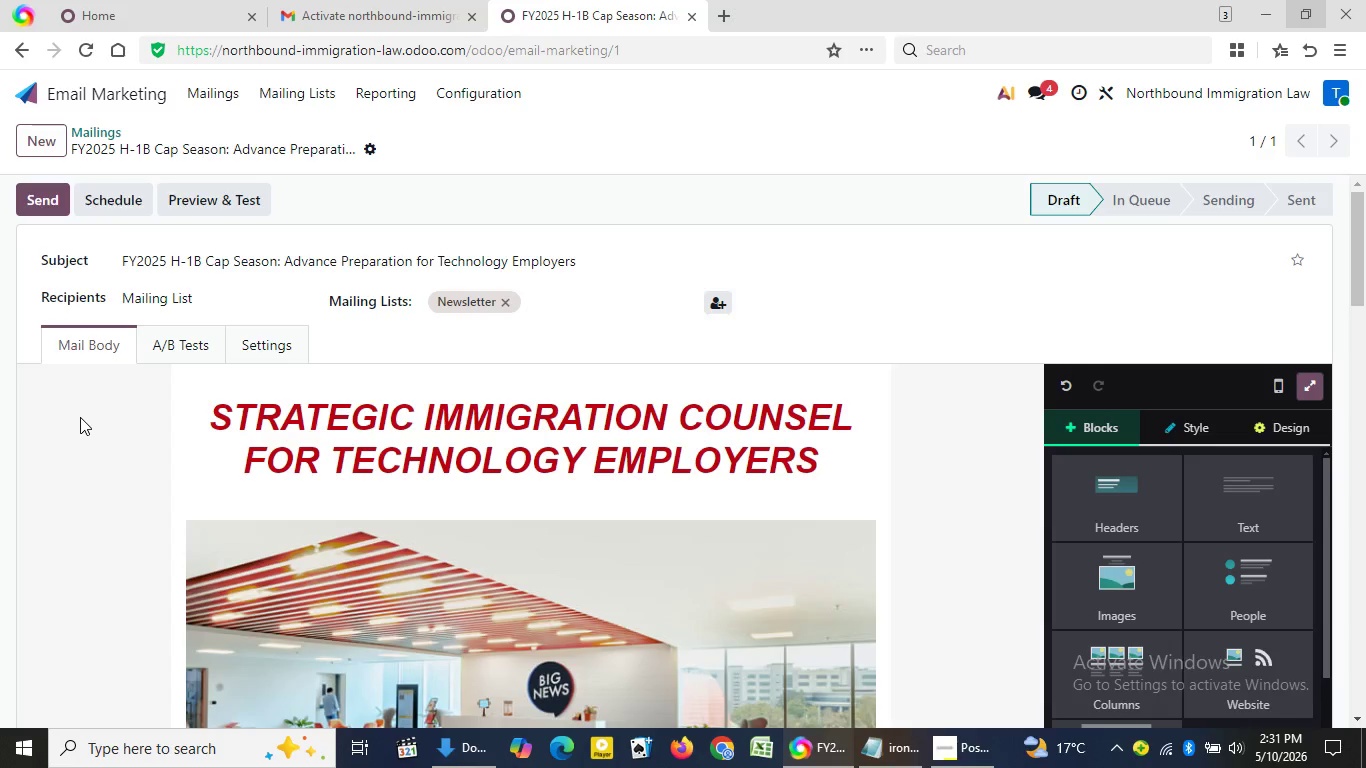 
triple_click([80, 417])
 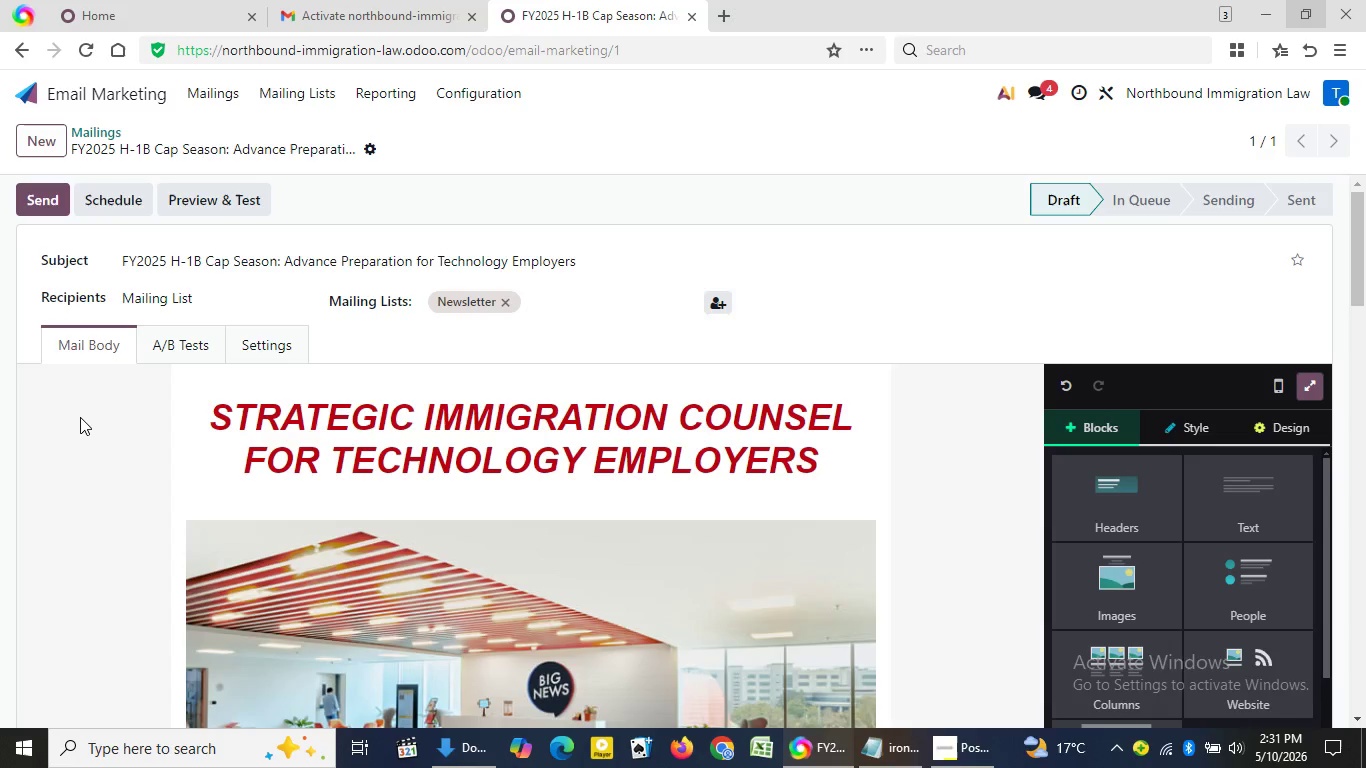 
triple_click([80, 417])
 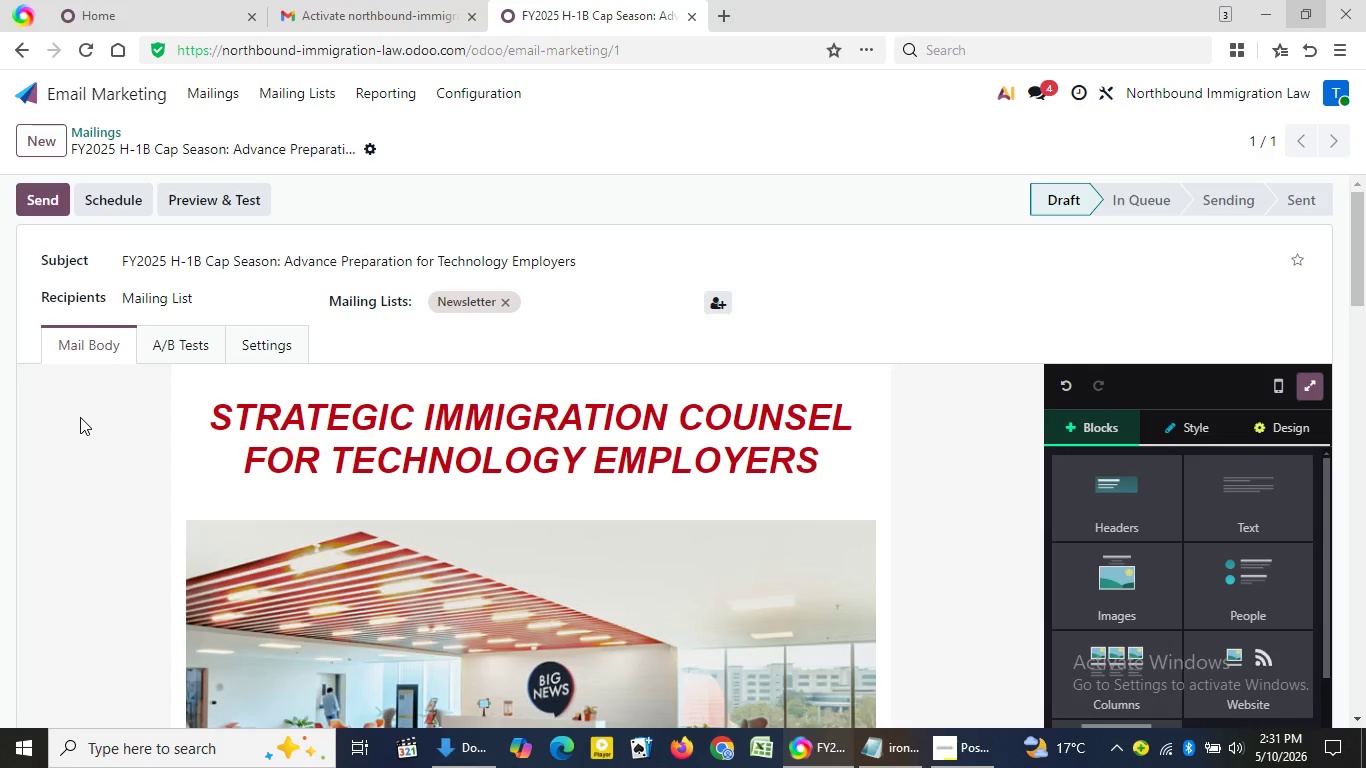 
triple_click([80, 417])
 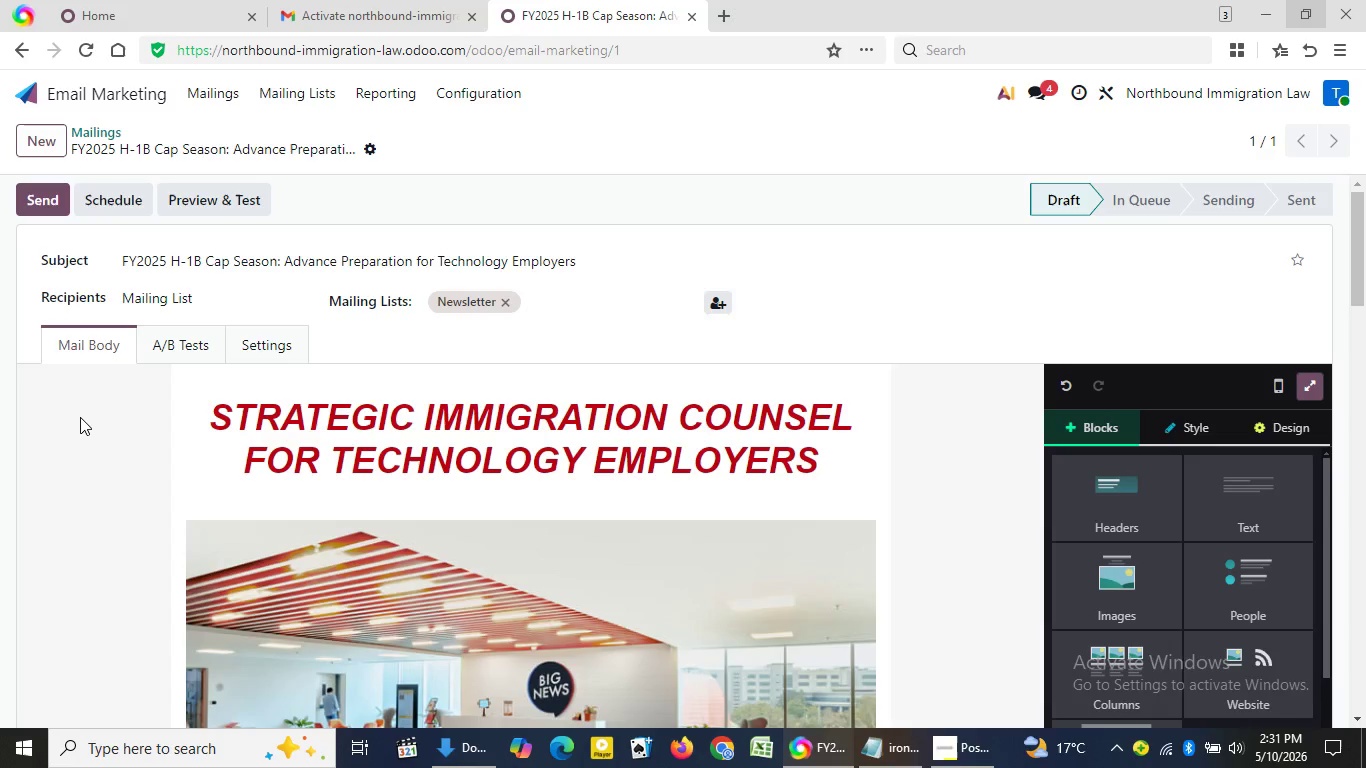 
triple_click([80, 417])
 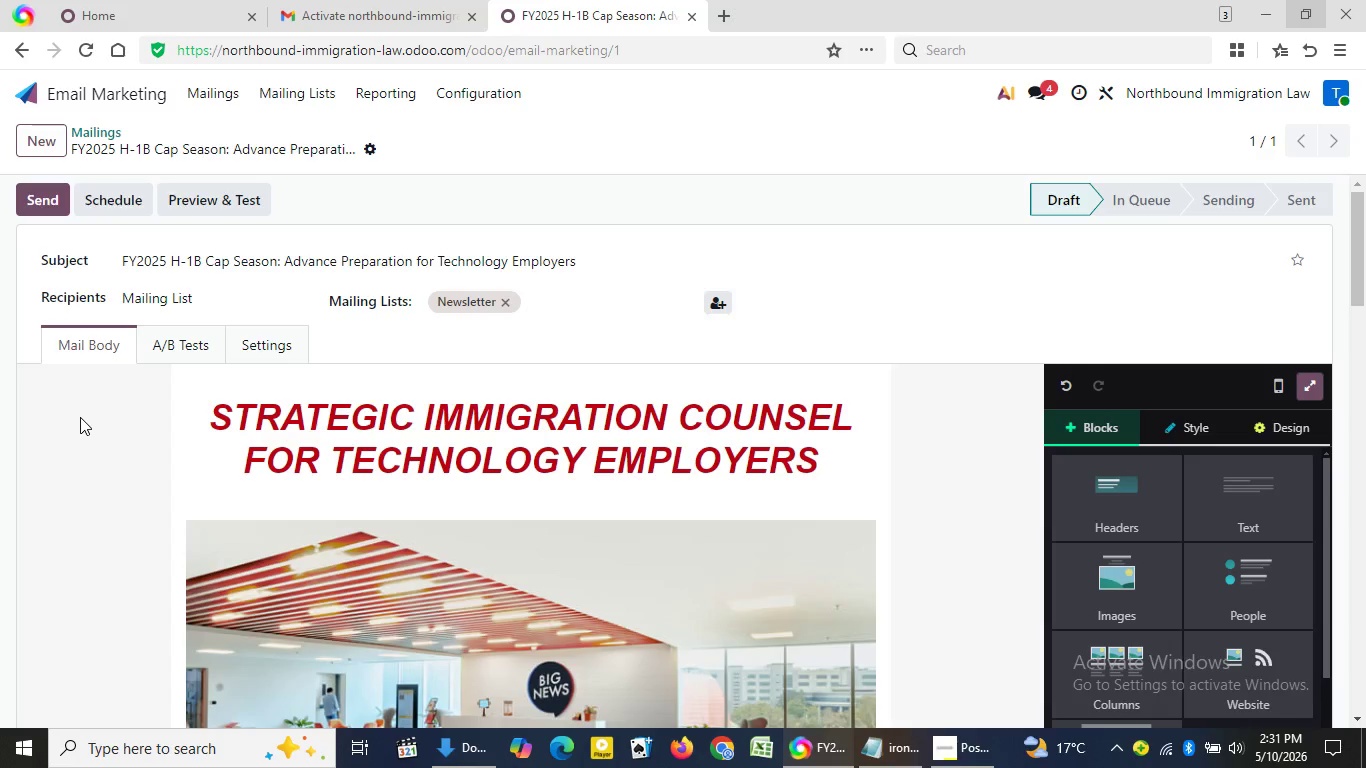 
triple_click([80, 417])
 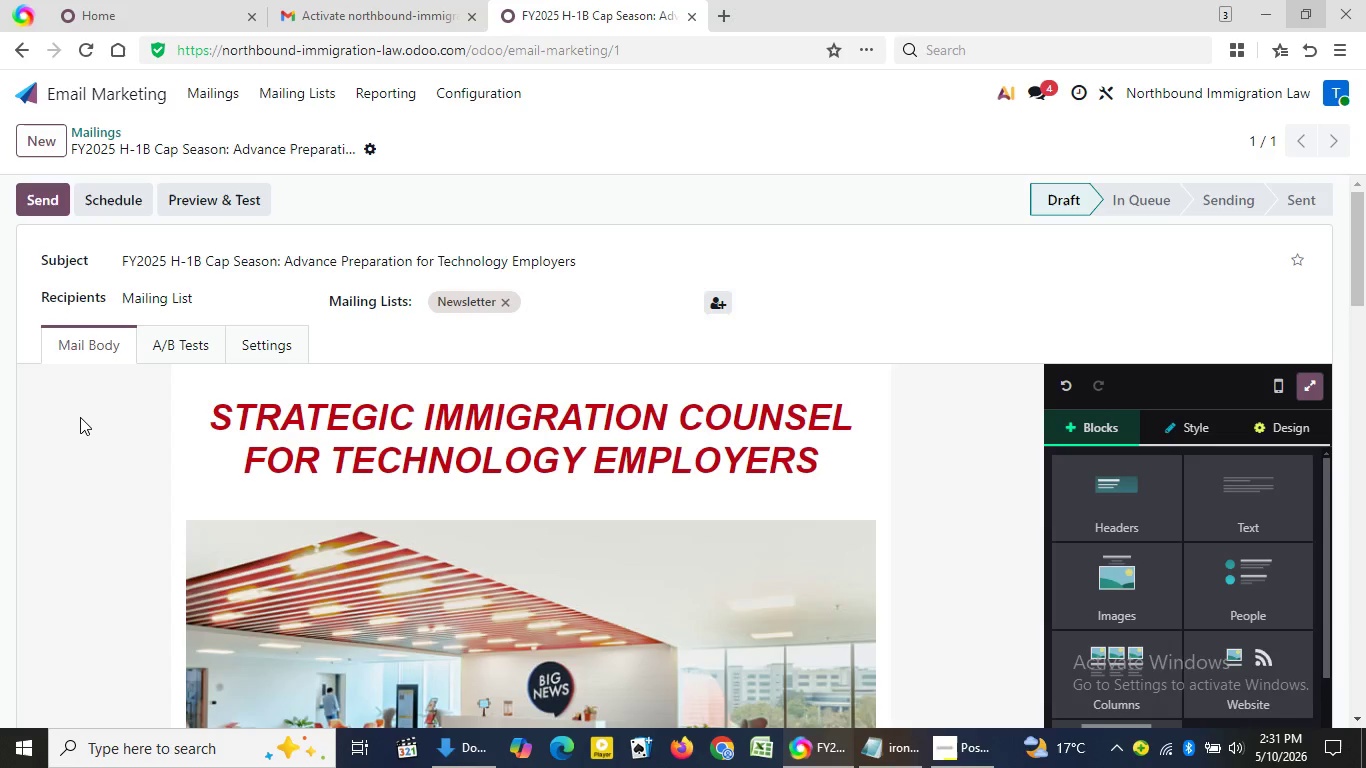 
triple_click([80, 417])
 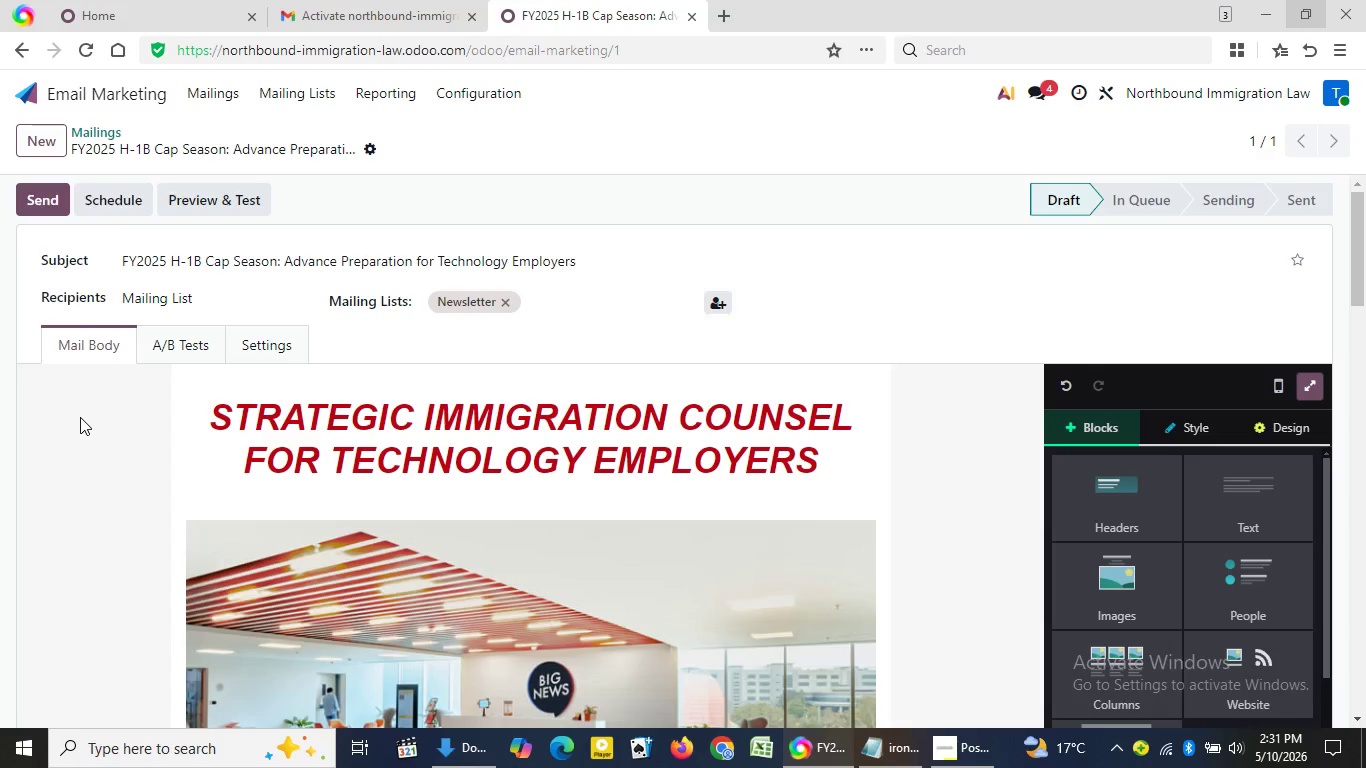 
double_click([80, 417])
 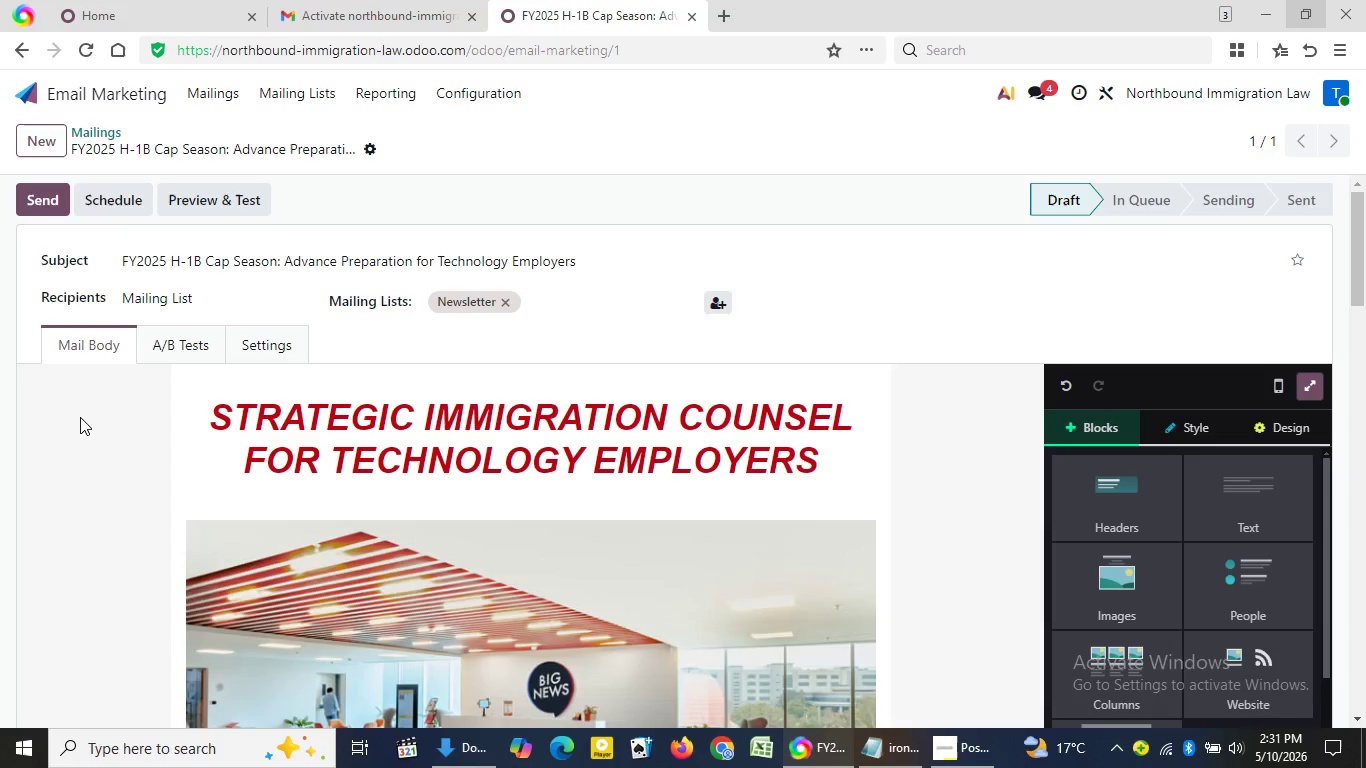 
triple_click([80, 417])
 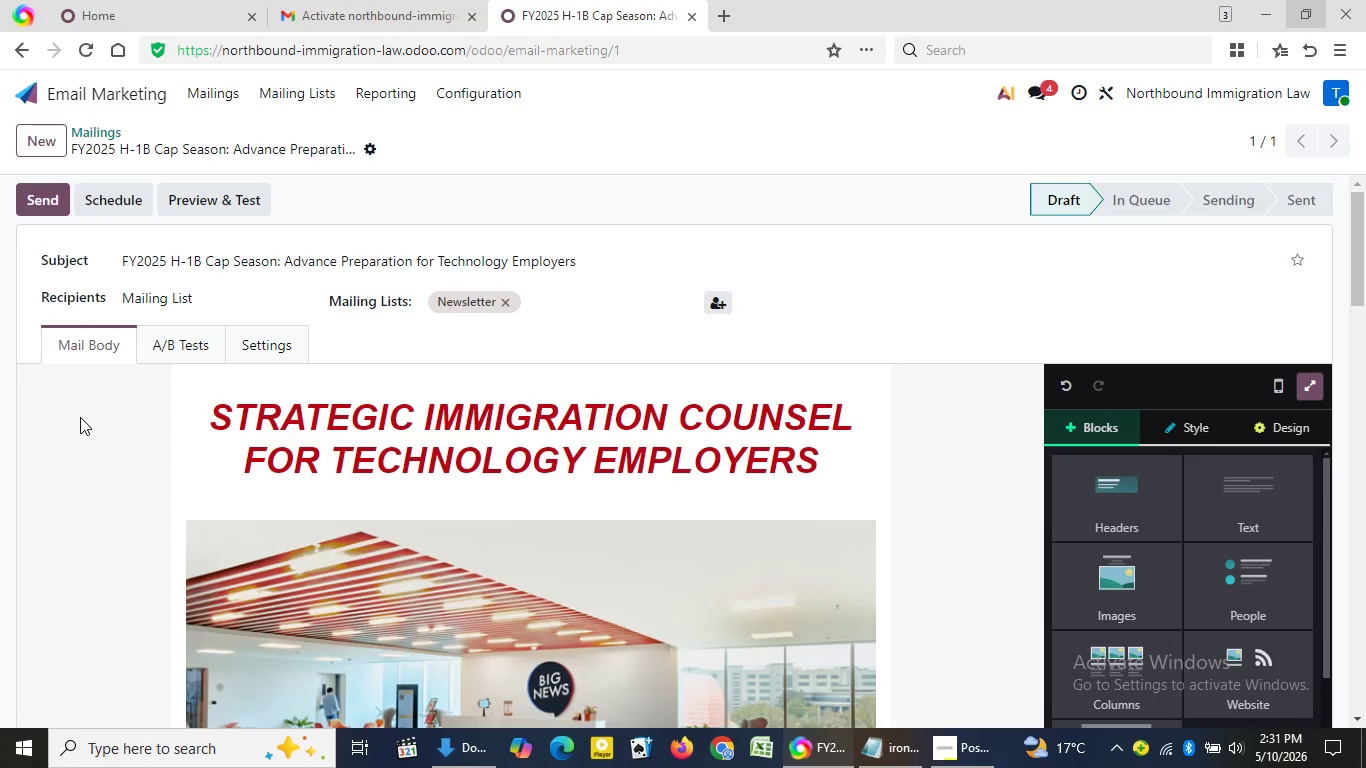 
triple_click([80, 417])
 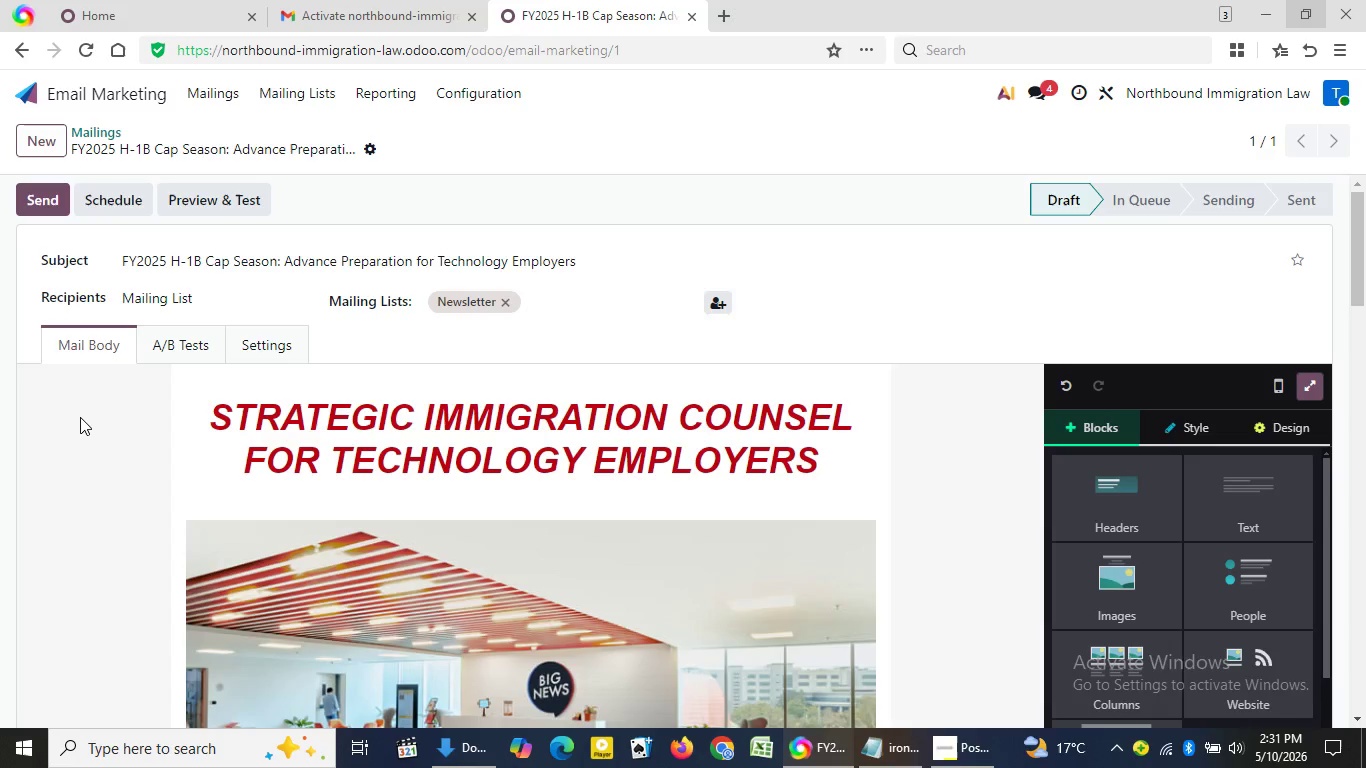 
triple_click([80, 417])
 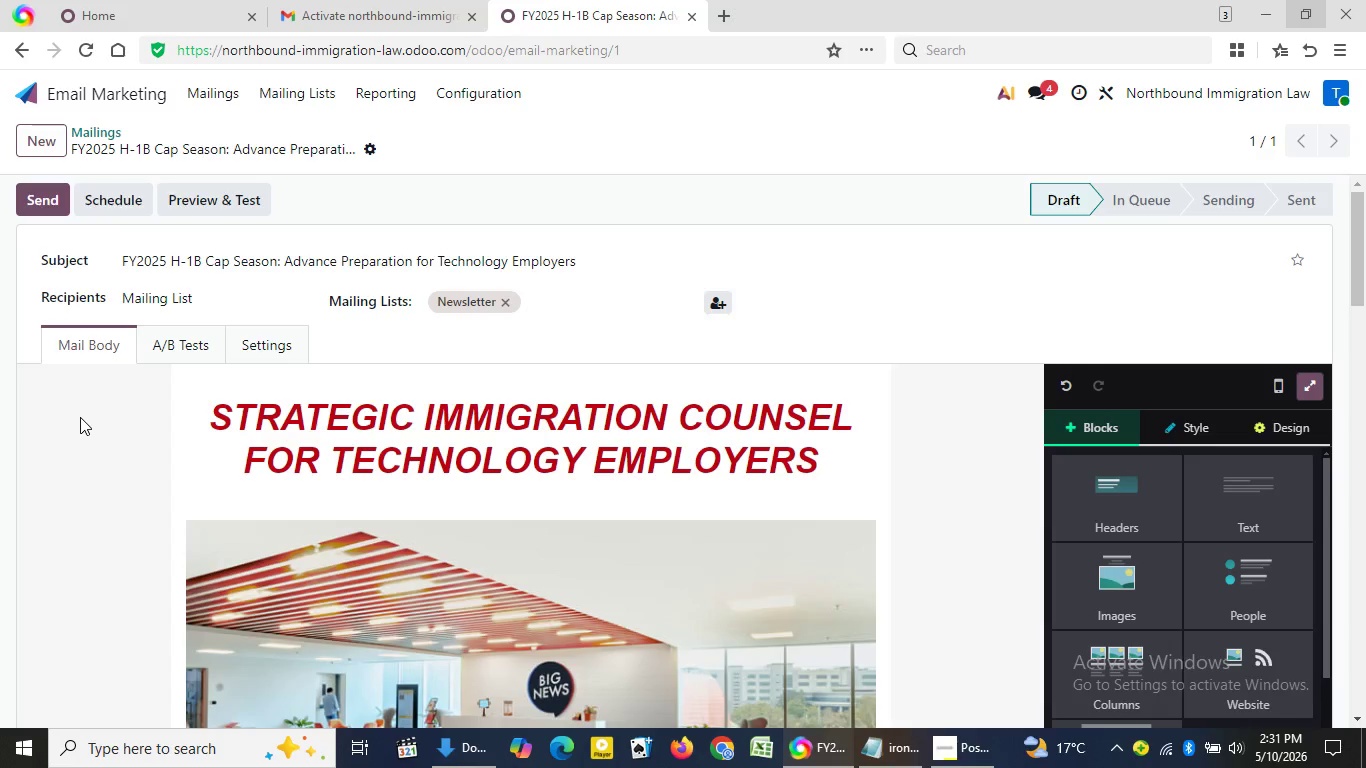 
triple_click([80, 417])
 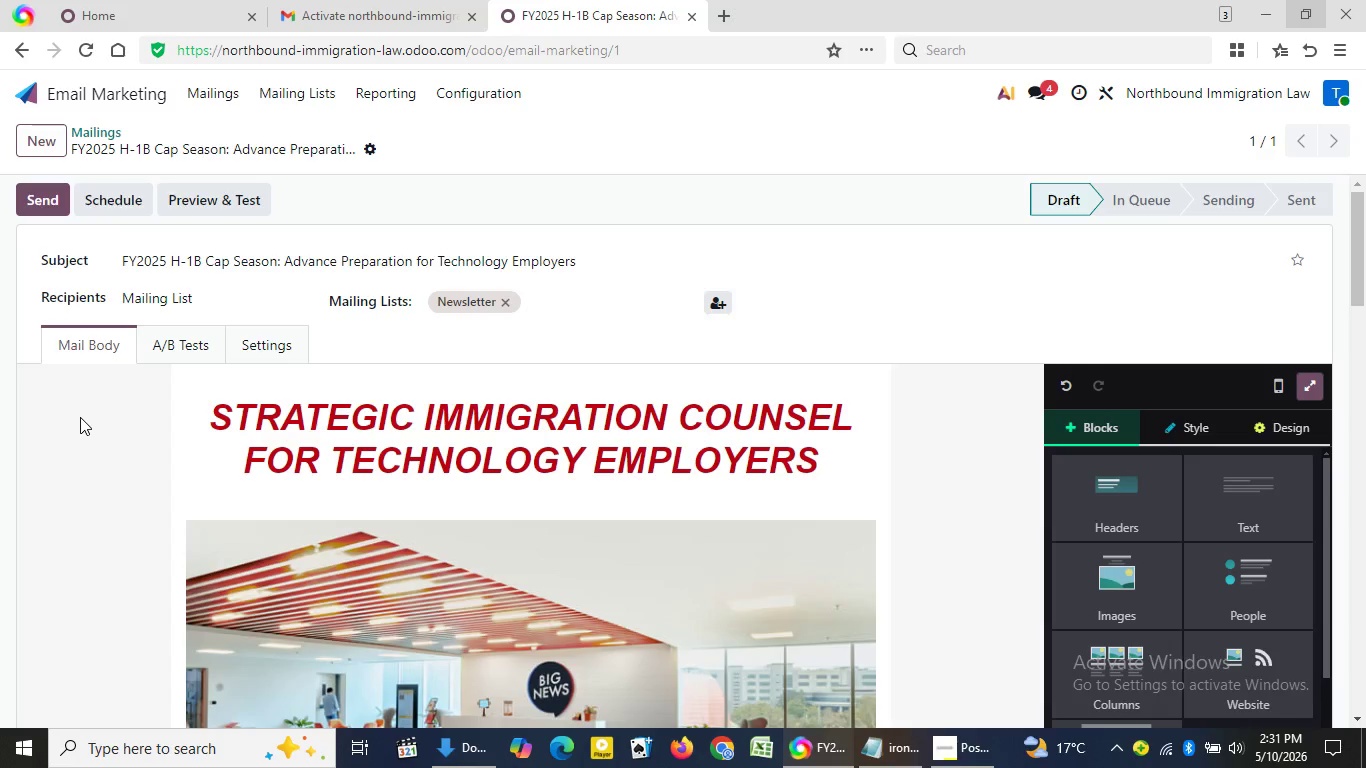 
triple_click([80, 417])
 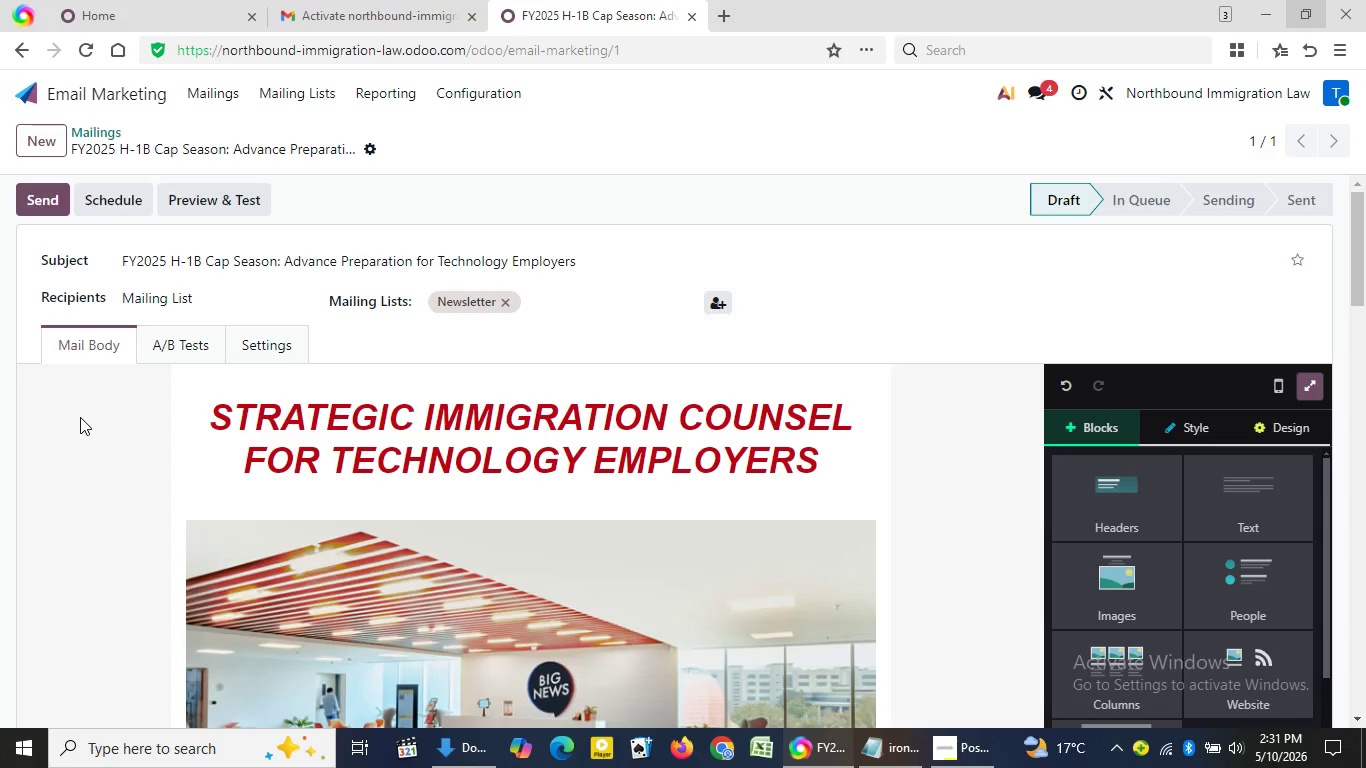 
double_click([80, 417])
 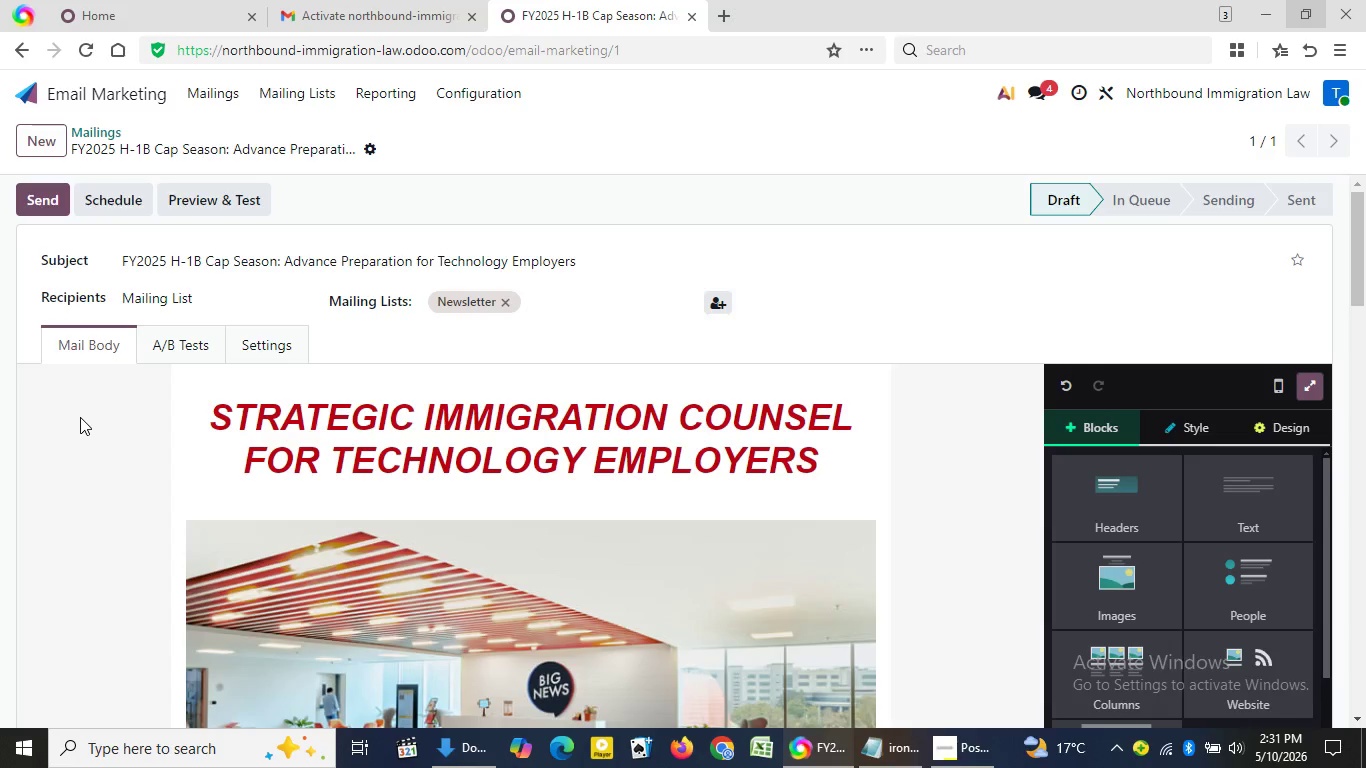 
double_click([80, 417])
 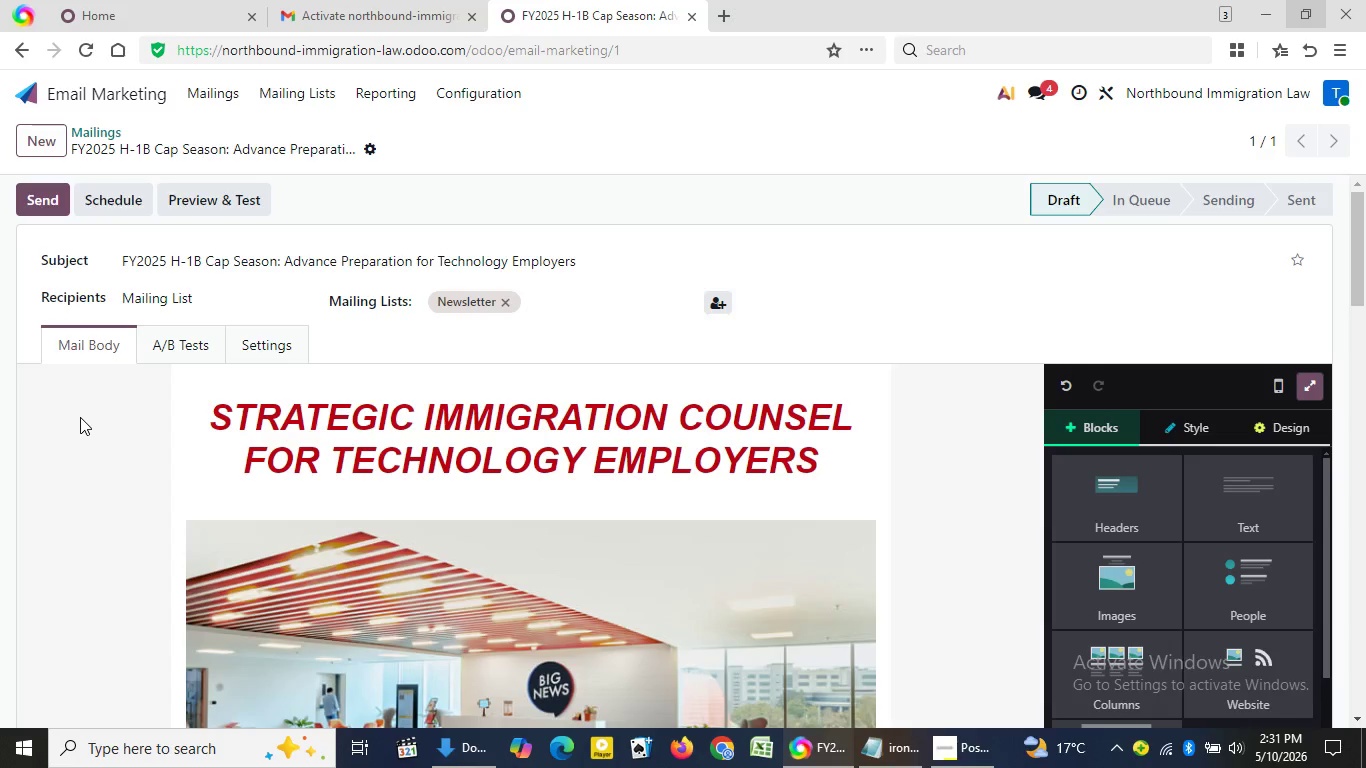 
triple_click([80, 417])
 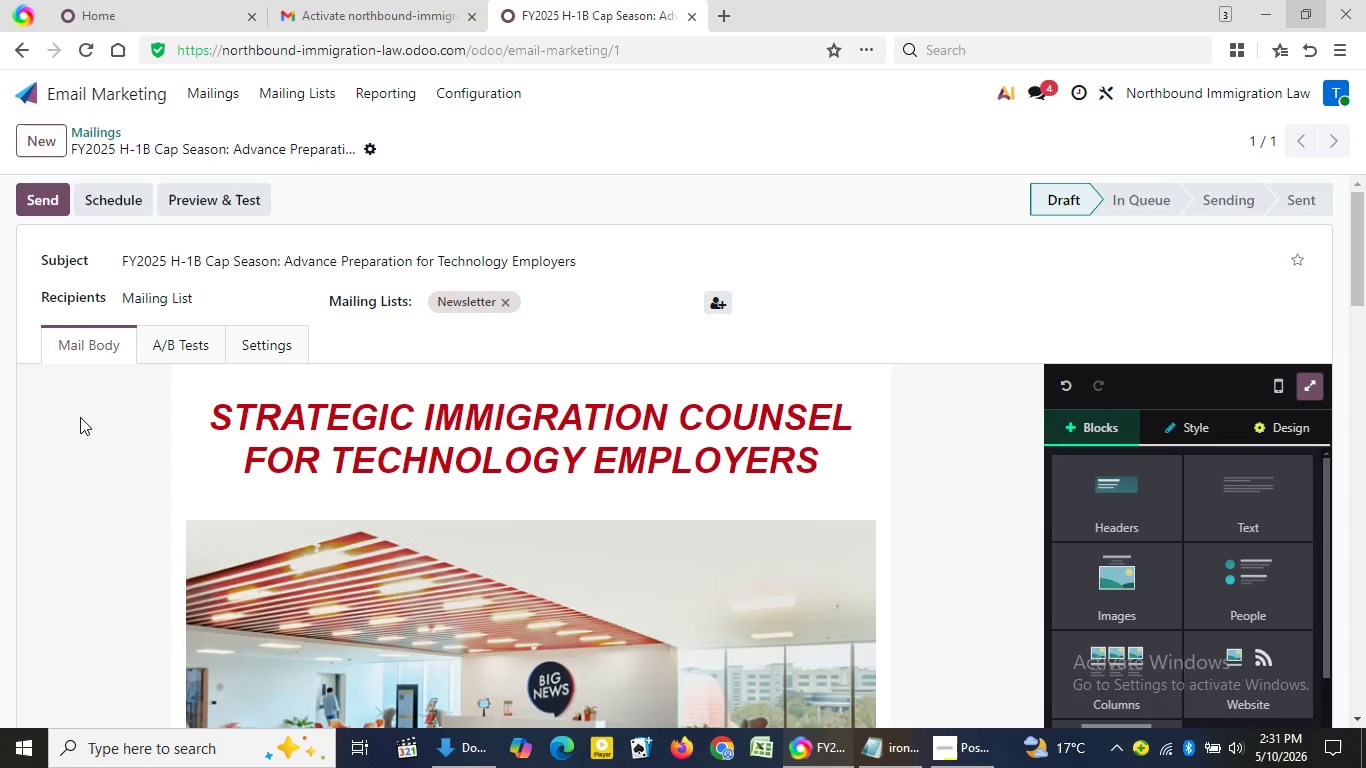 
triple_click([80, 417])
 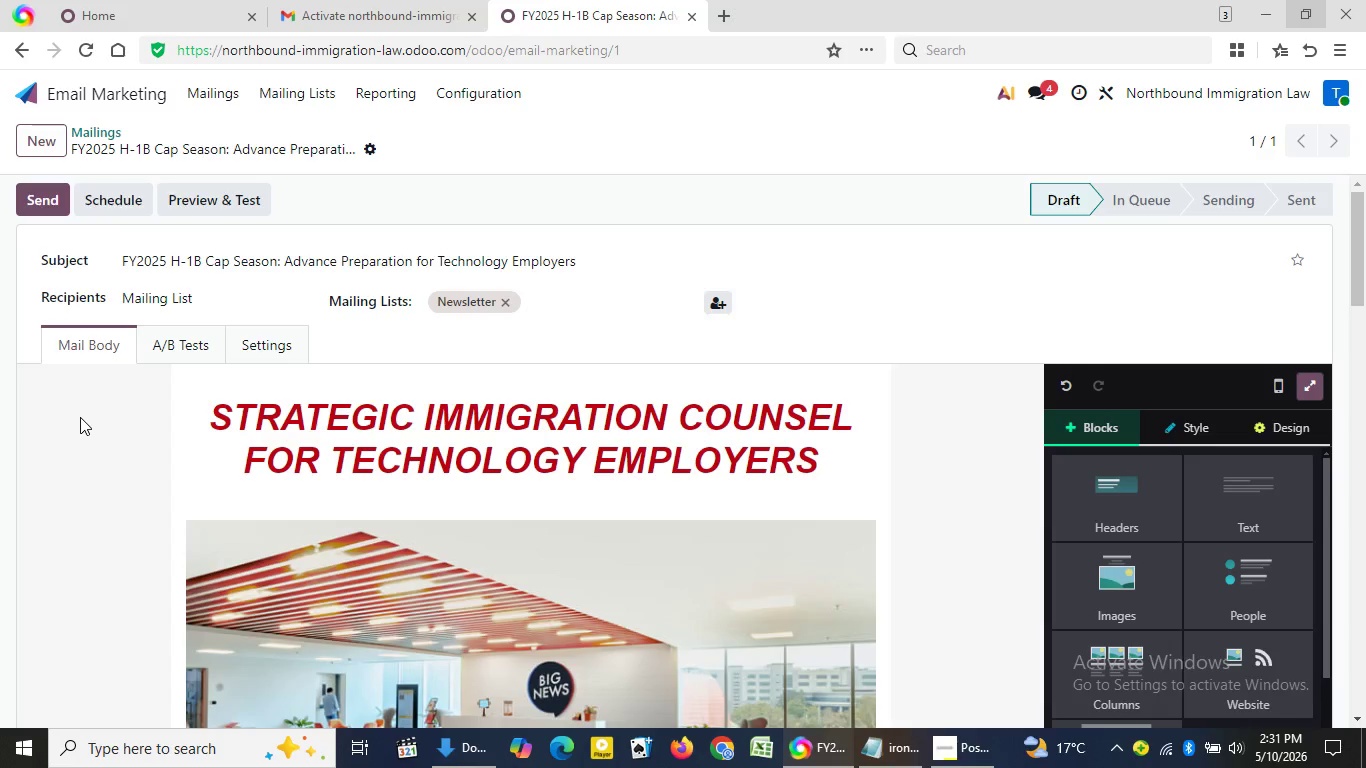 
triple_click([80, 417])
 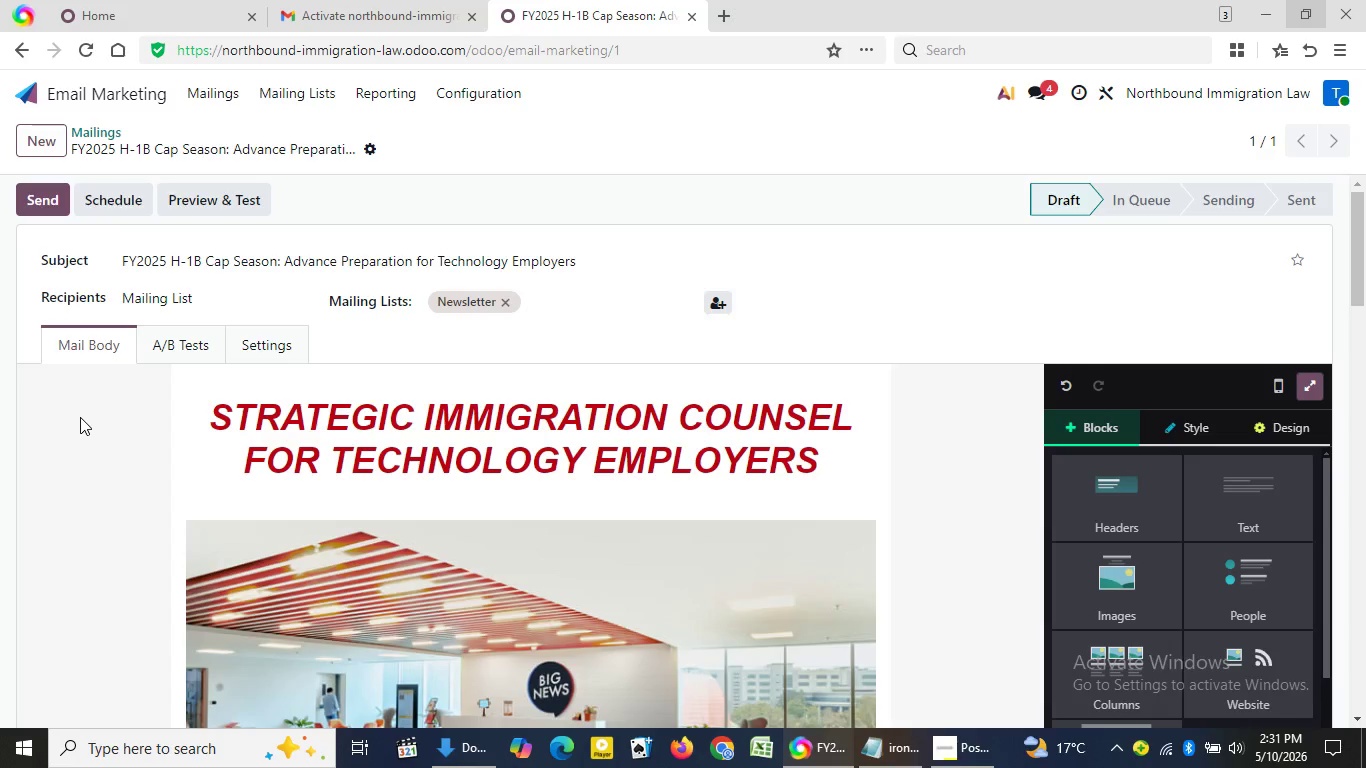 
triple_click([80, 417])
 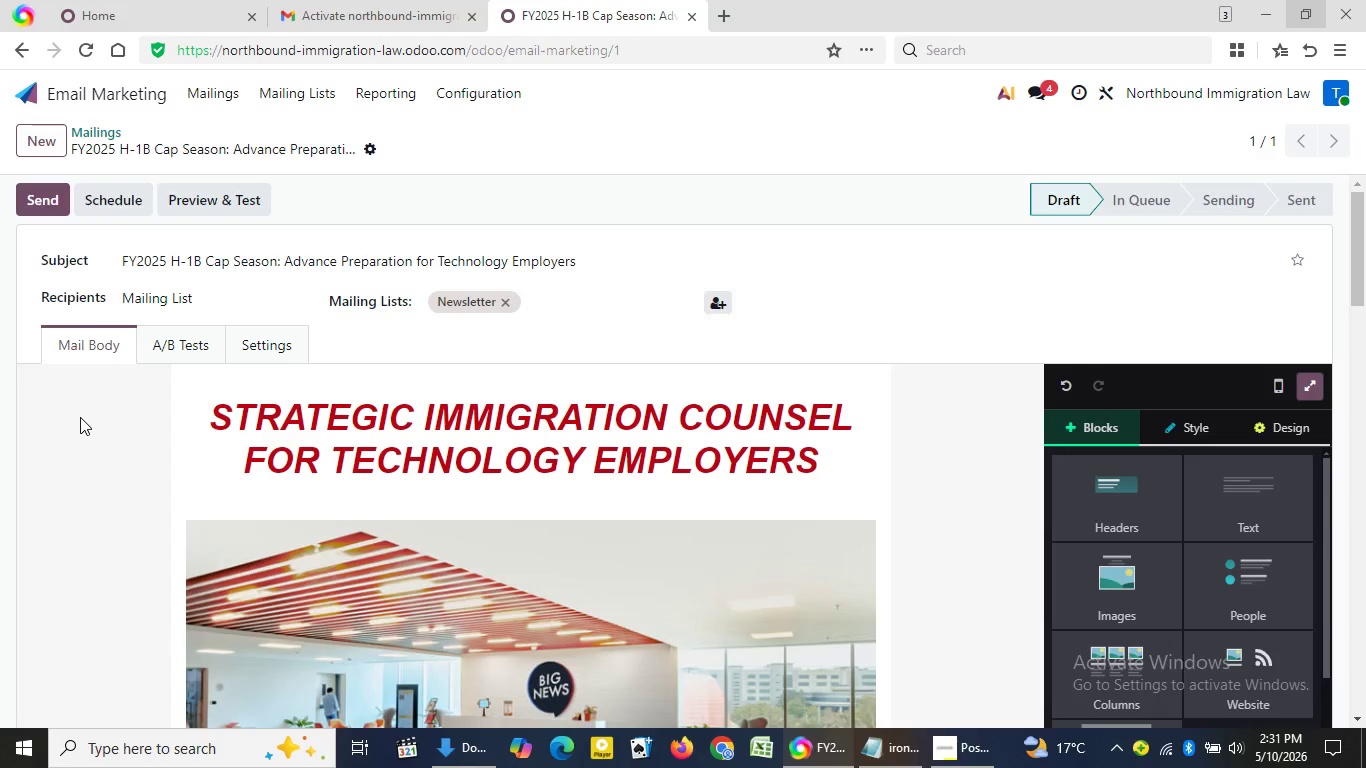 
triple_click([80, 417])
 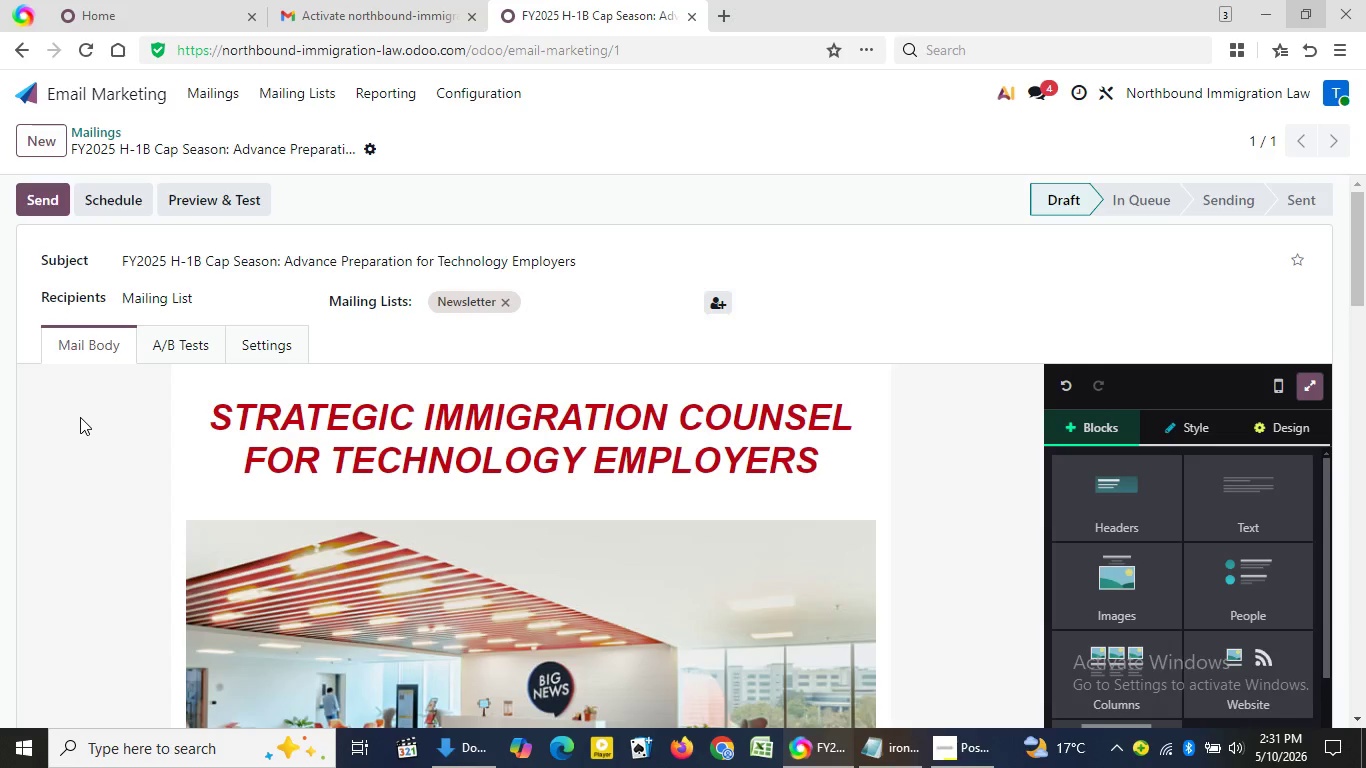 
triple_click([80, 417])
 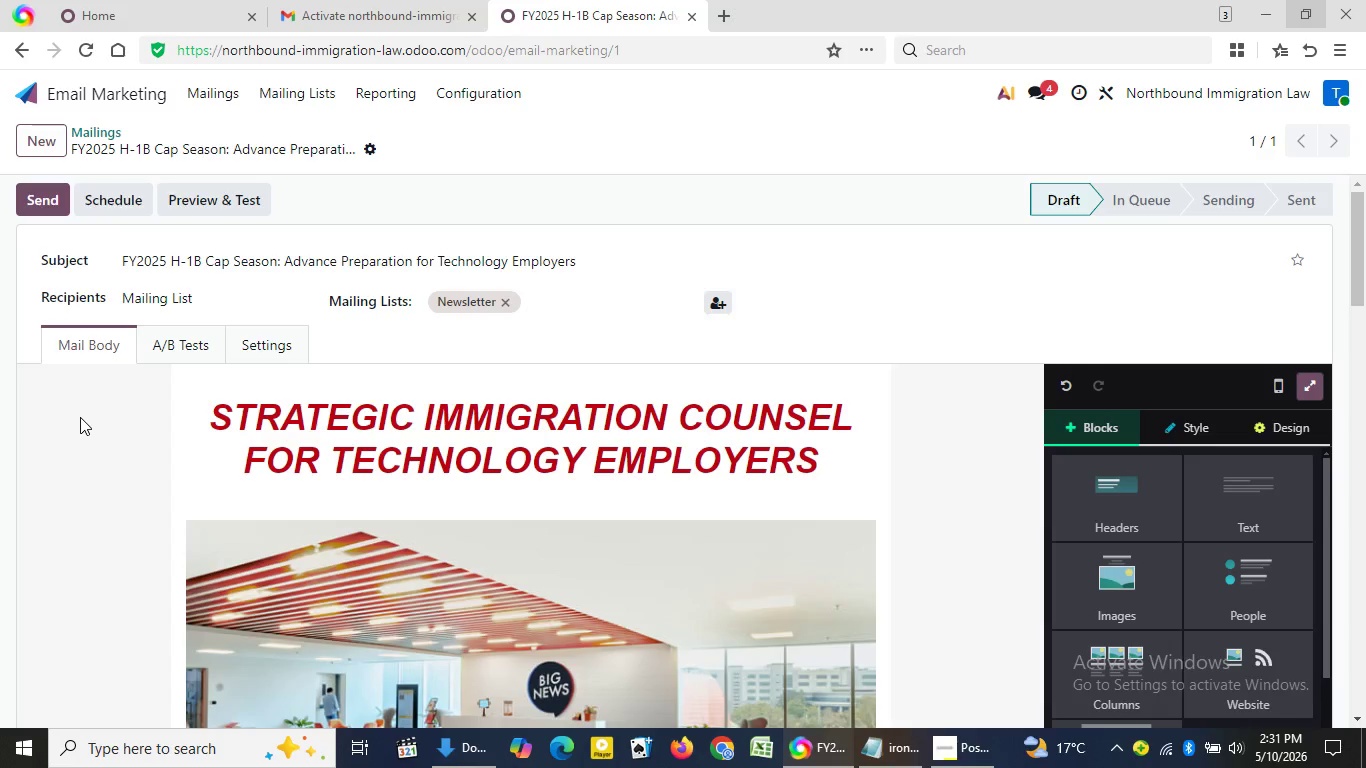 
triple_click([80, 417])
 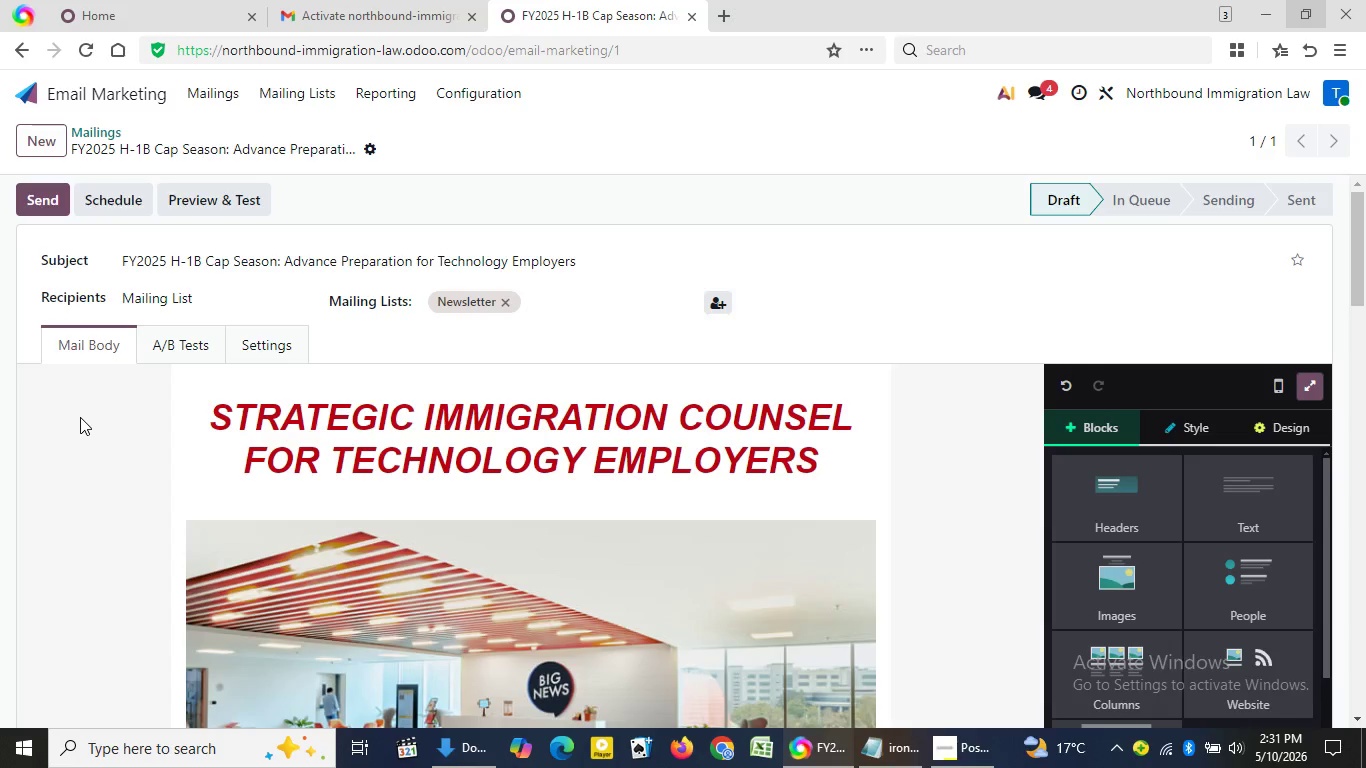 
triple_click([80, 417])
 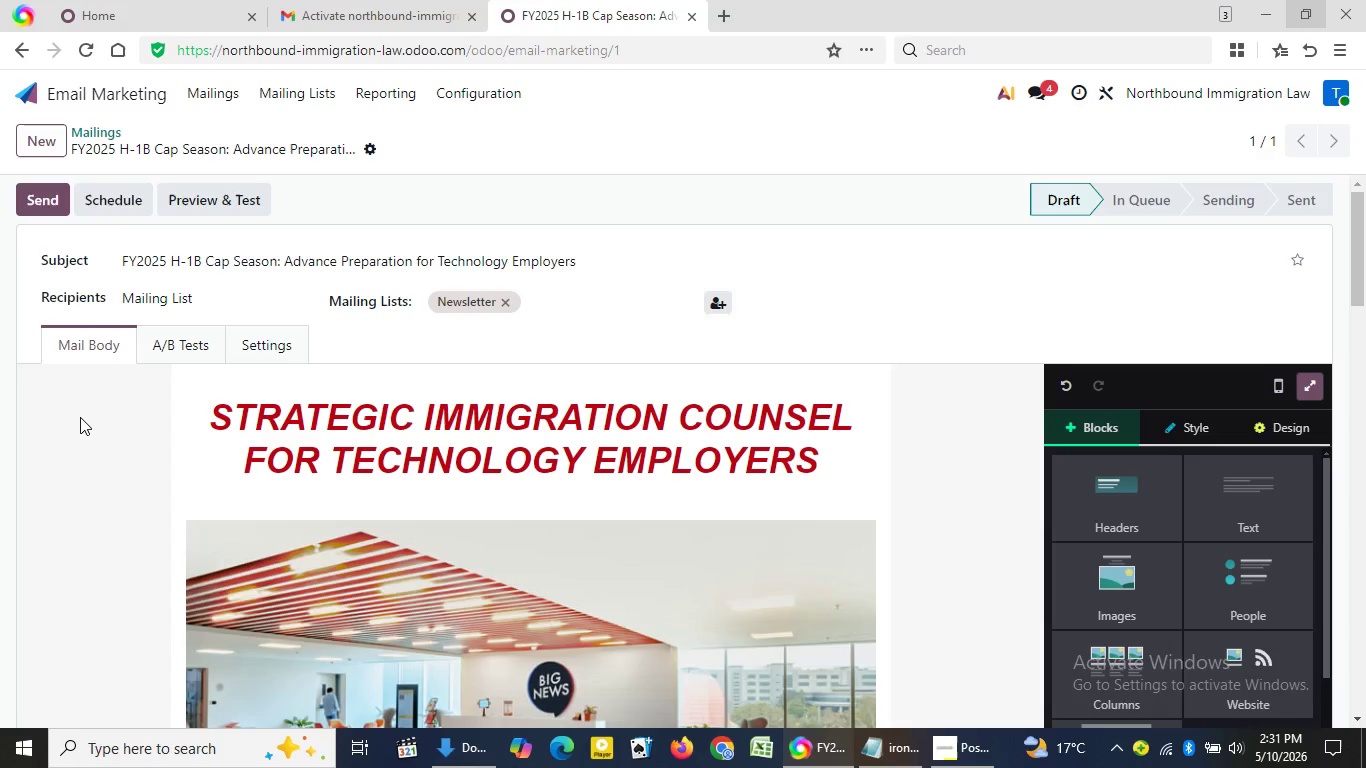 
triple_click([80, 417])
 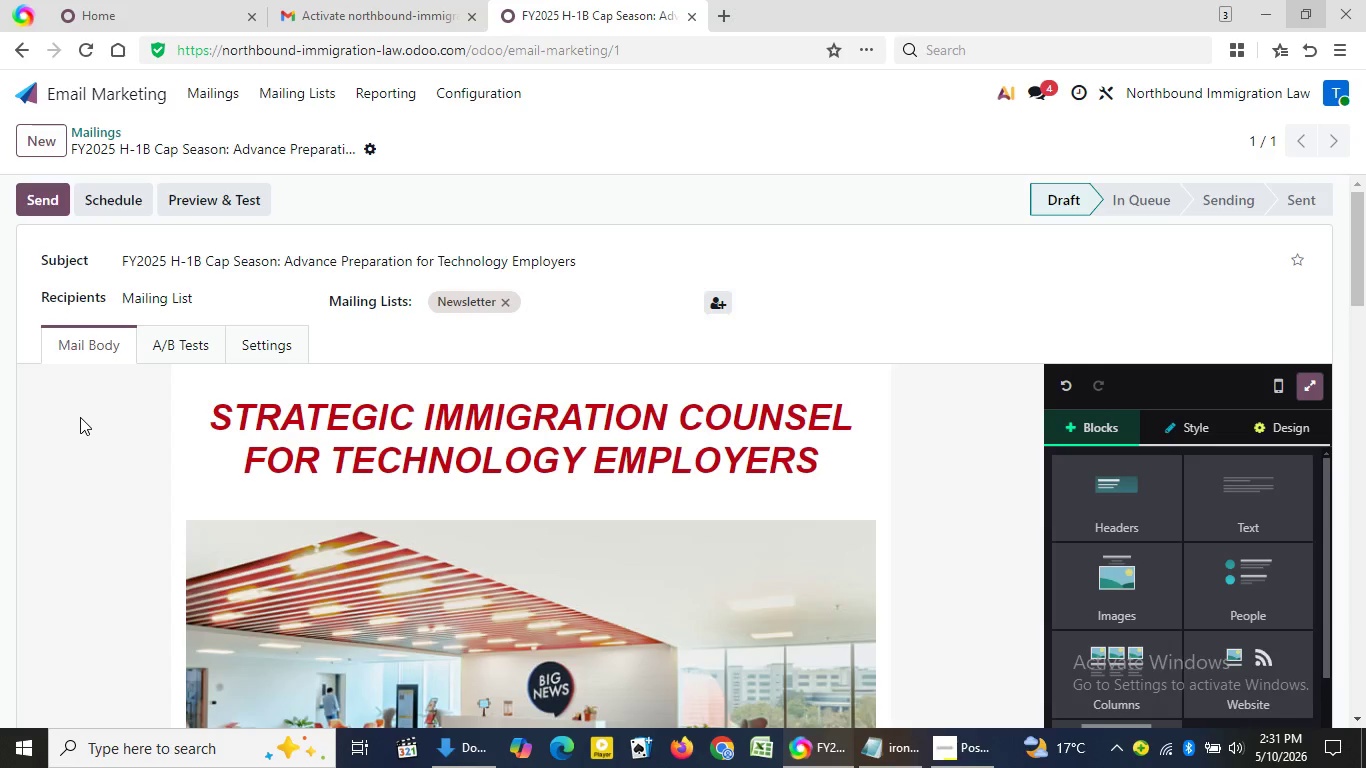 
triple_click([80, 417])
 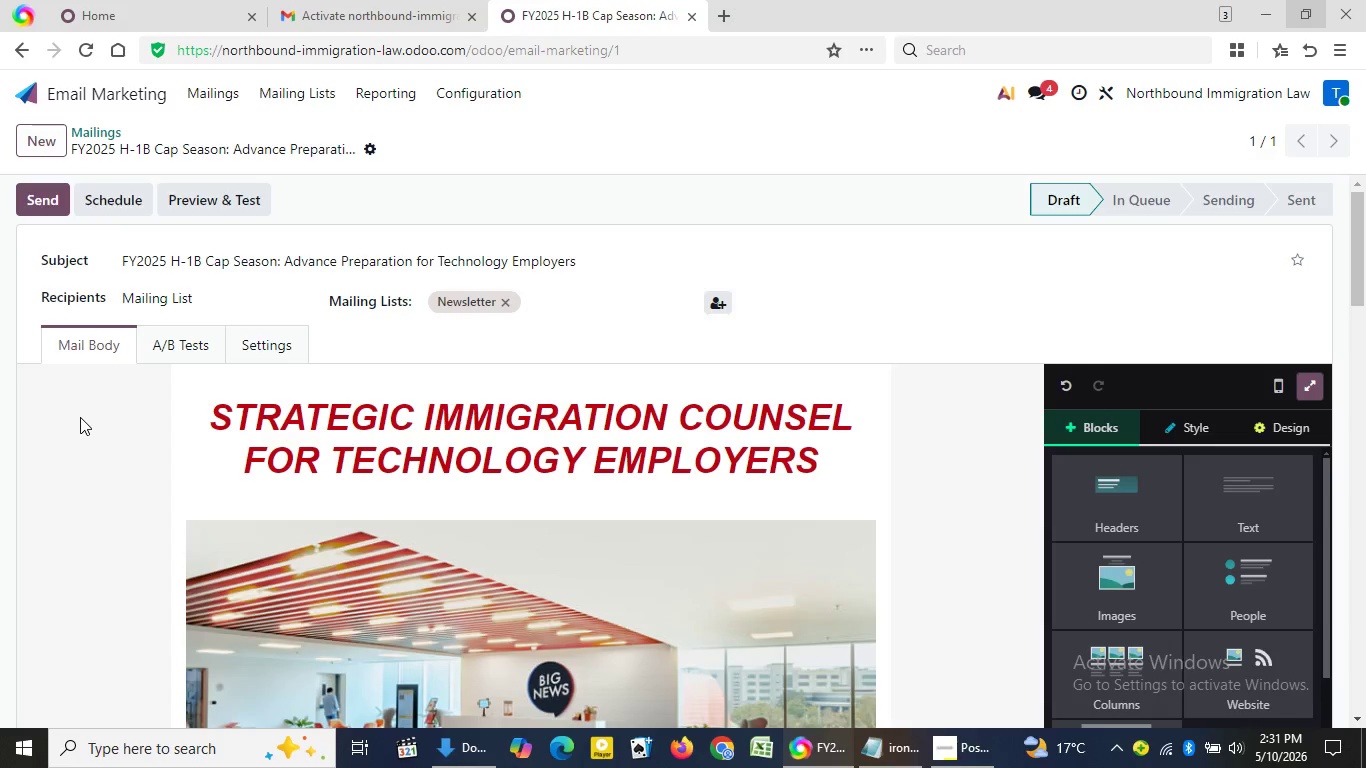 
double_click([80, 417])
 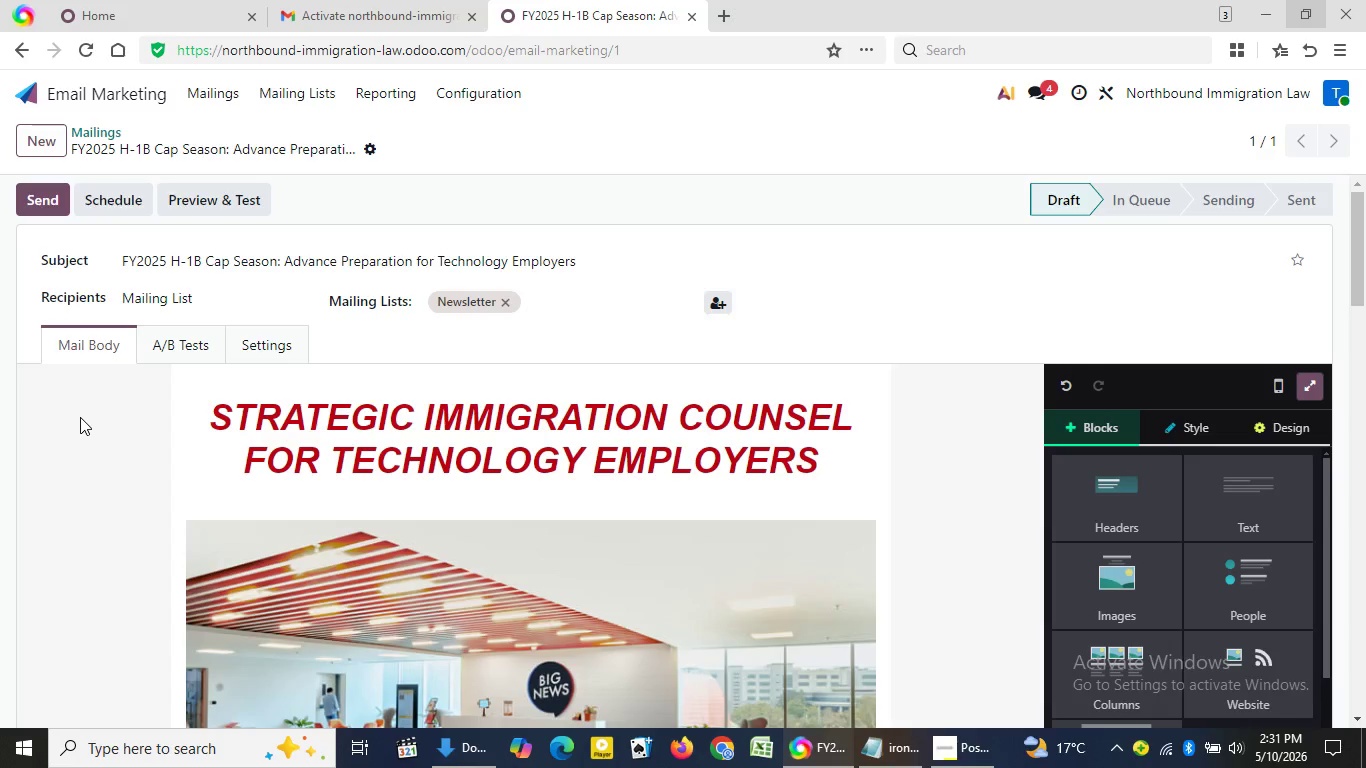 
triple_click([80, 417])
 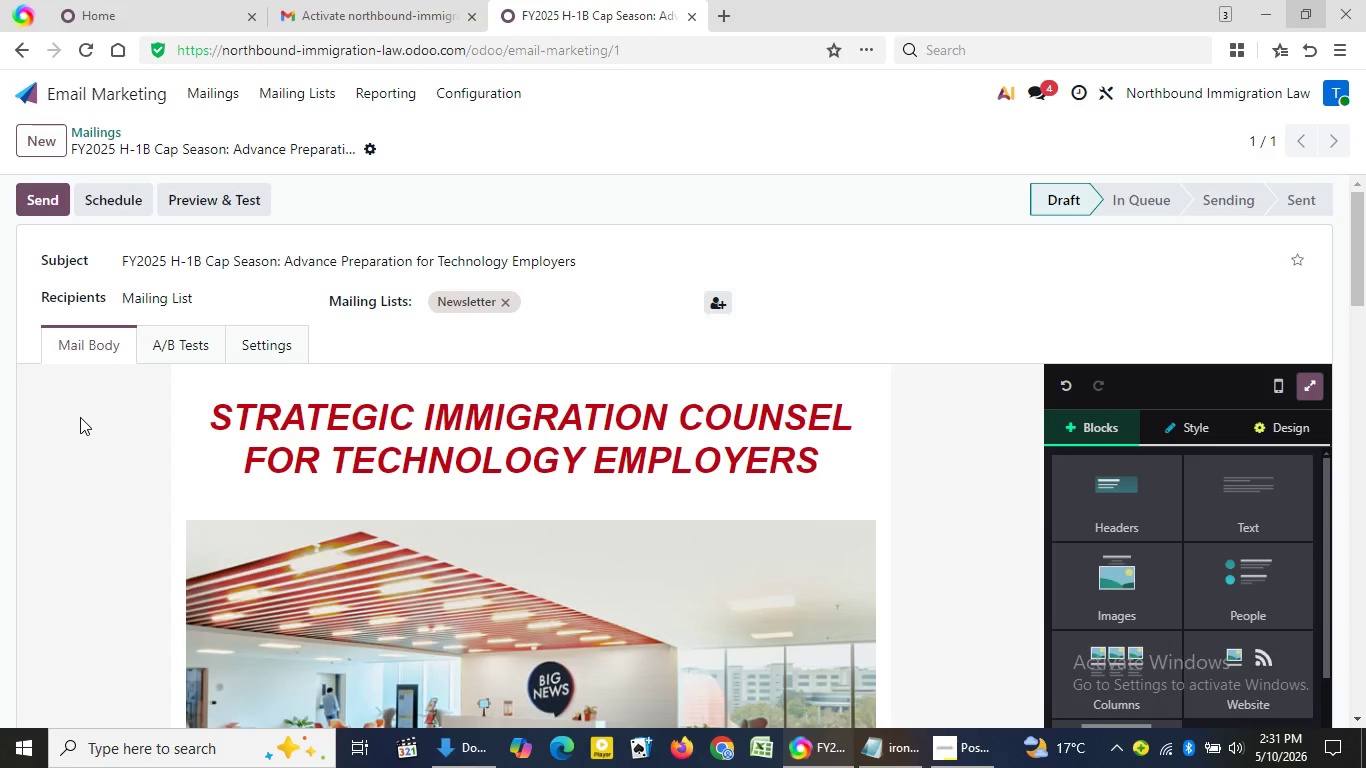 
triple_click([80, 417])
 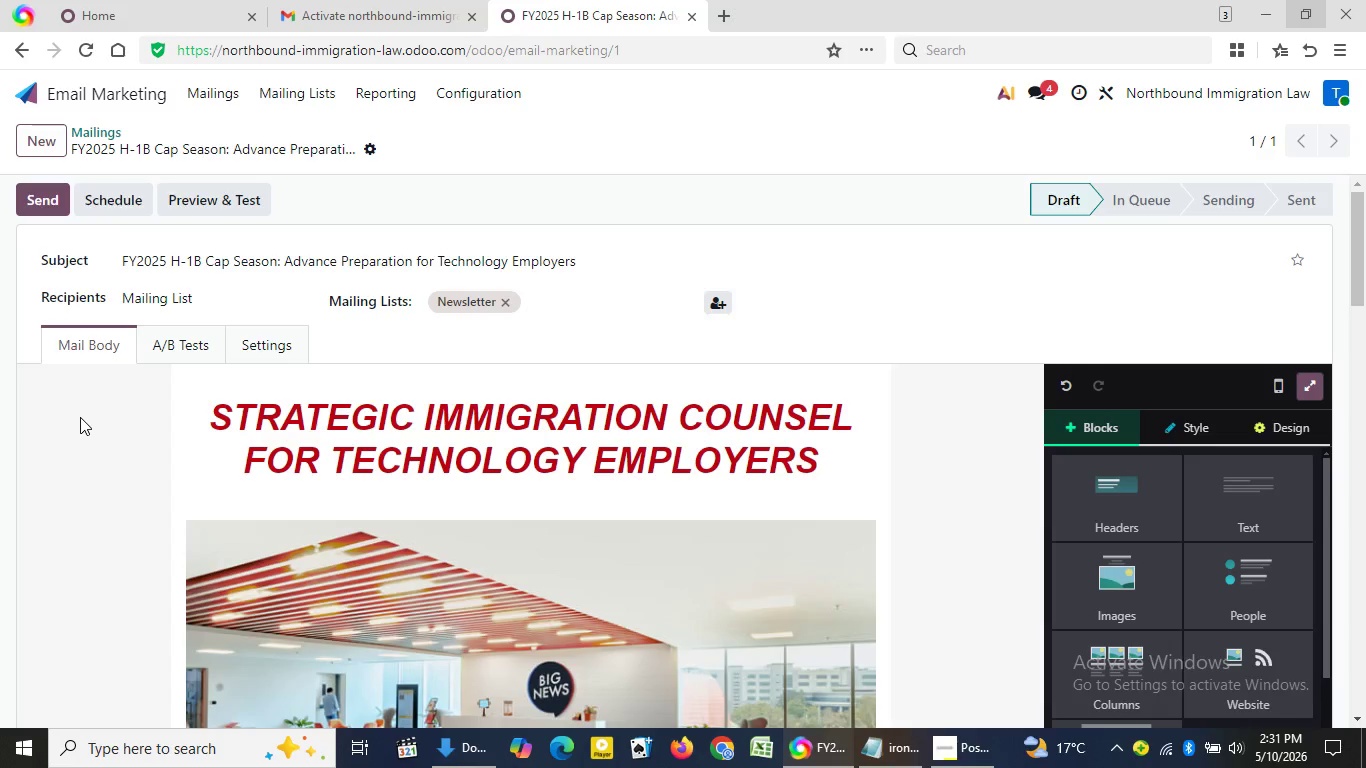 
triple_click([80, 417])
 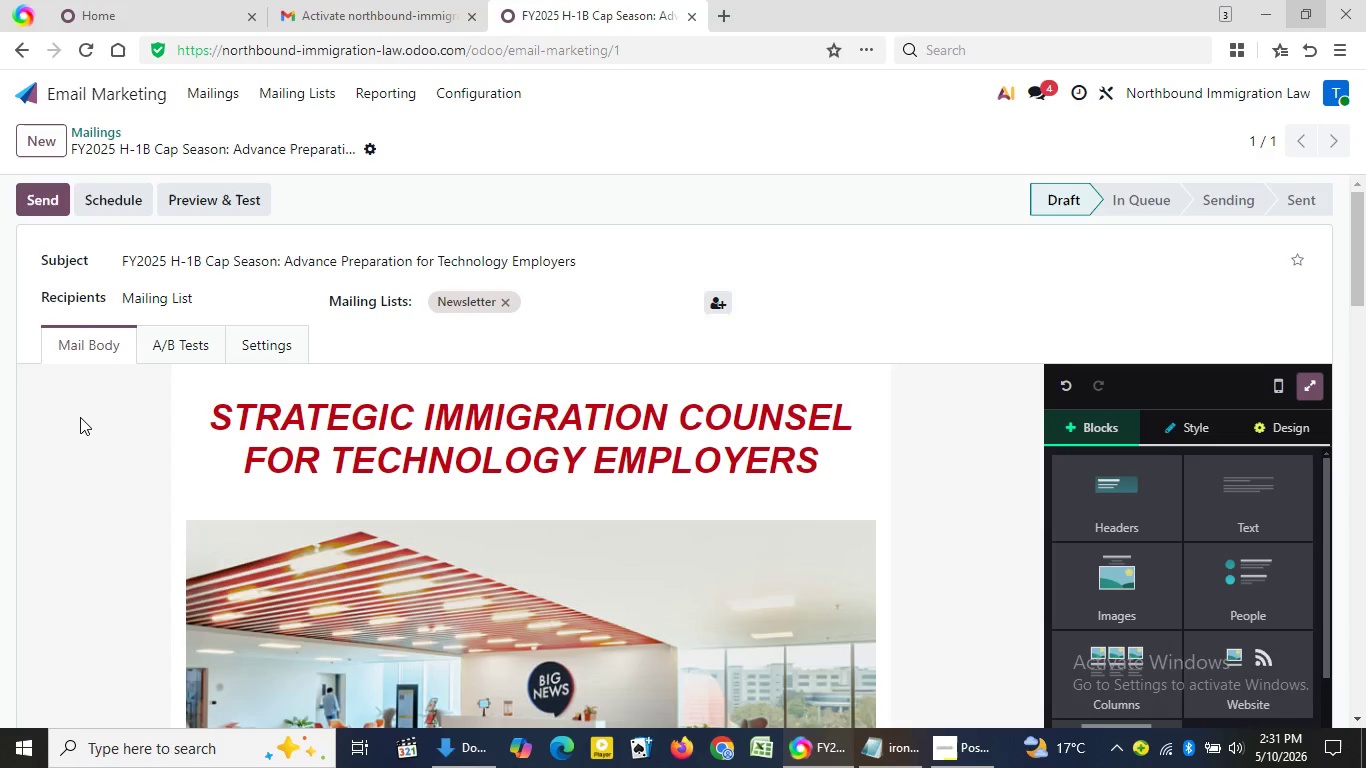 
double_click([80, 417])
 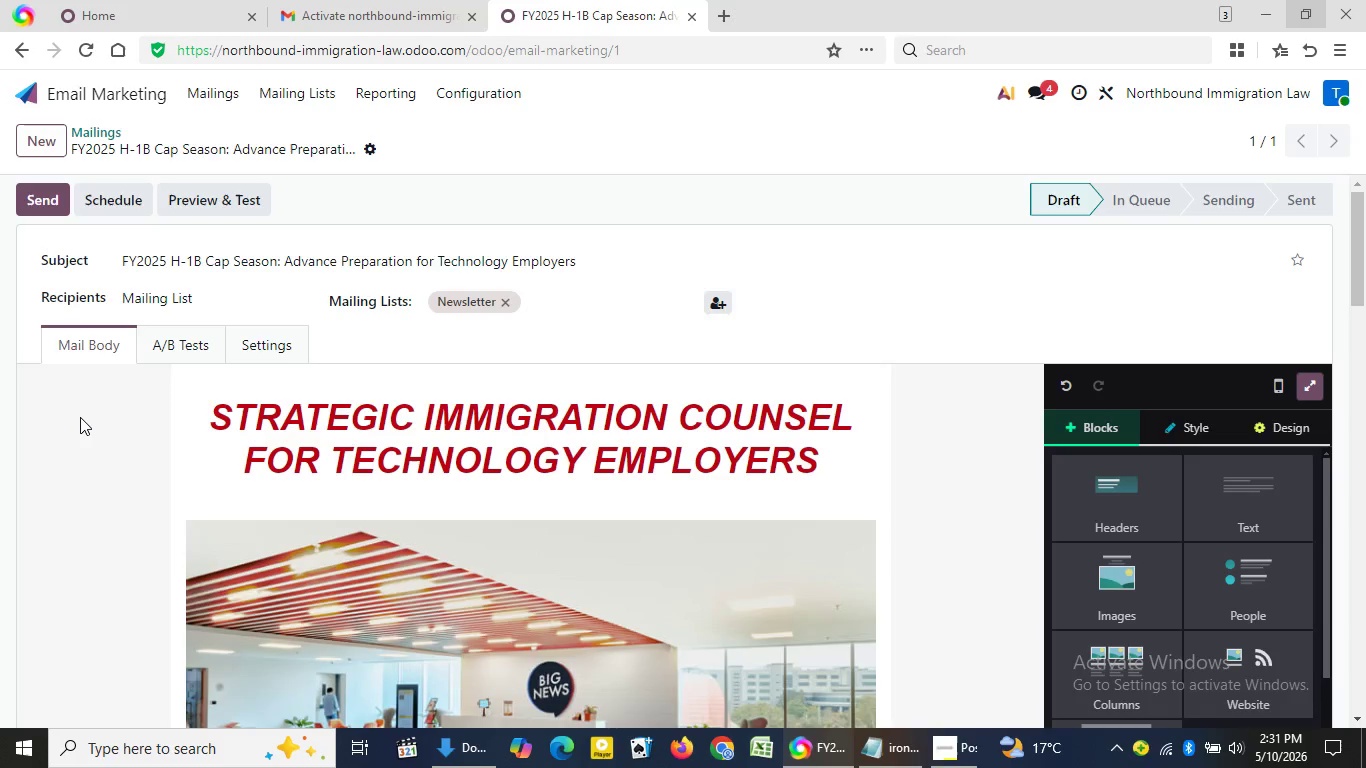 
triple_click([80, 417])
 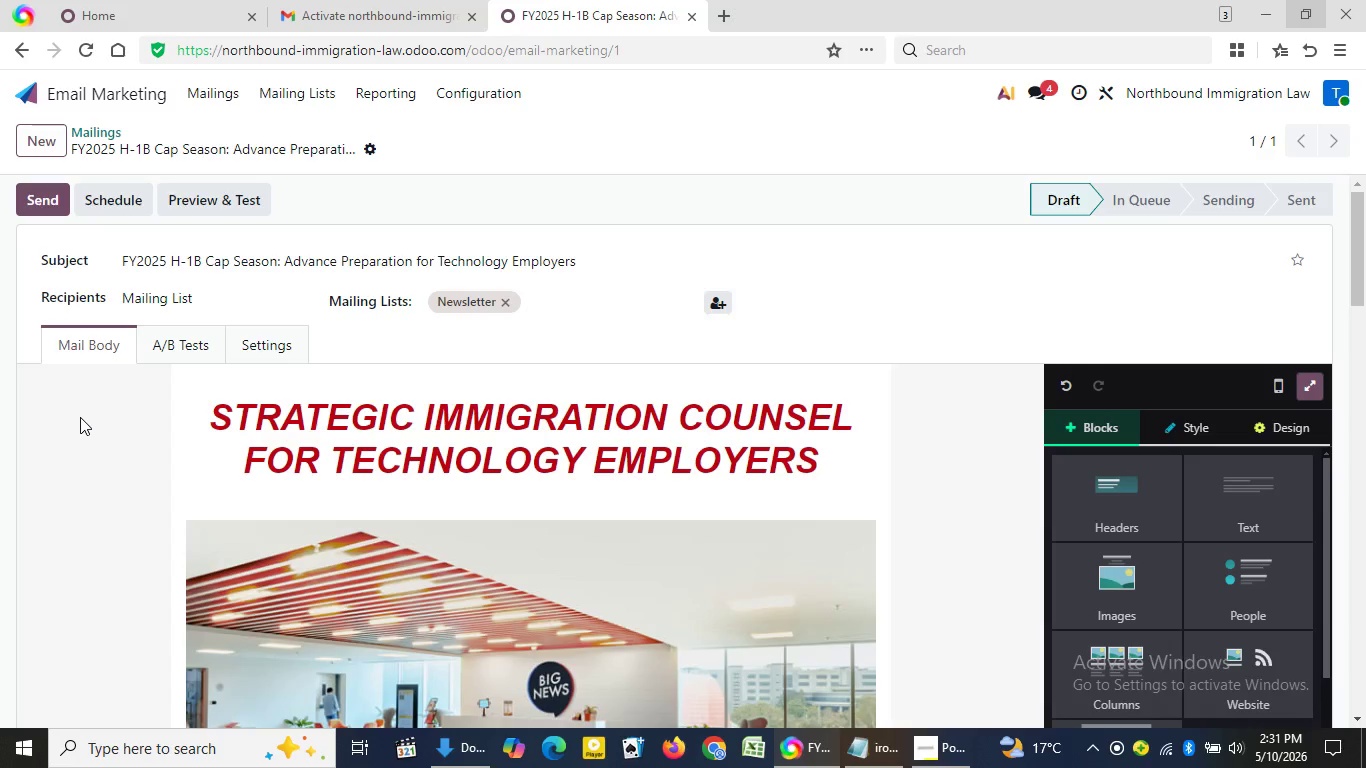 
double_click([80, 417])
 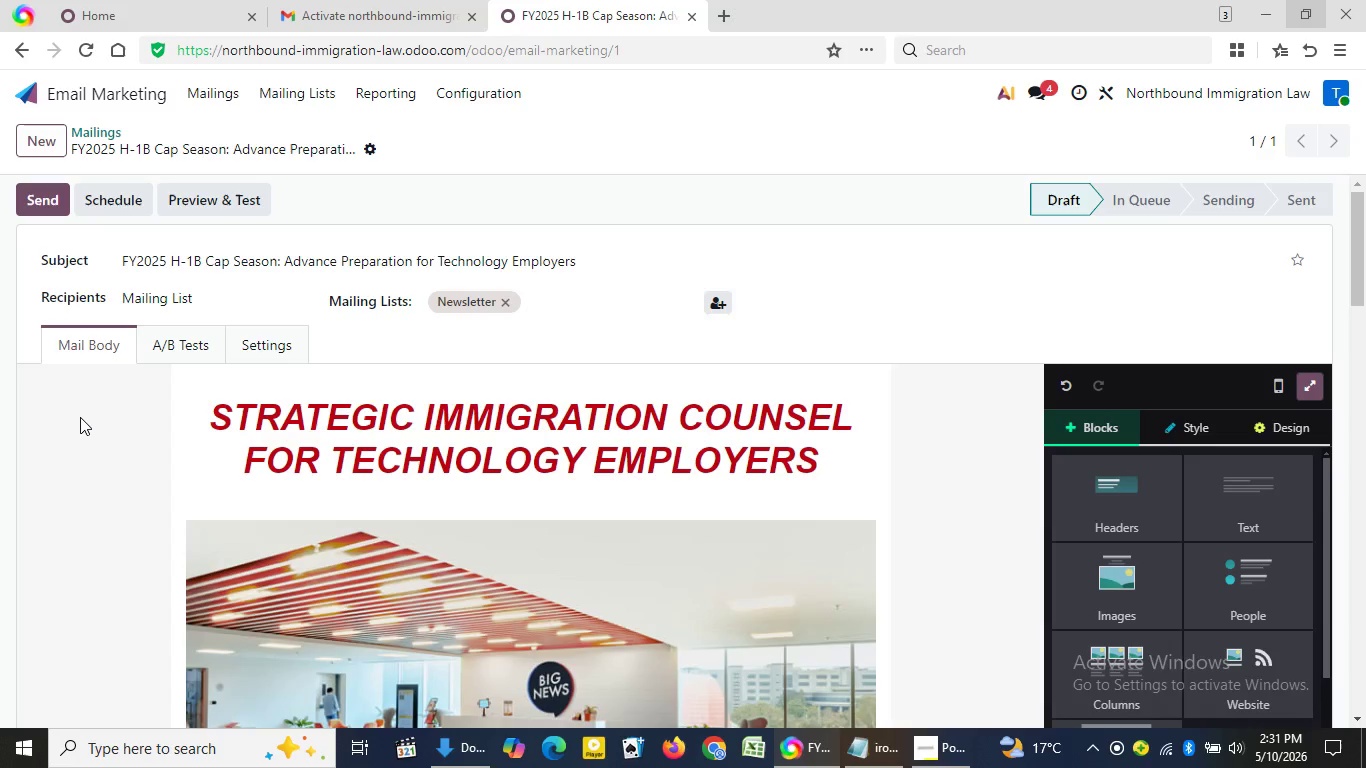 
triple_click([80, 417])
 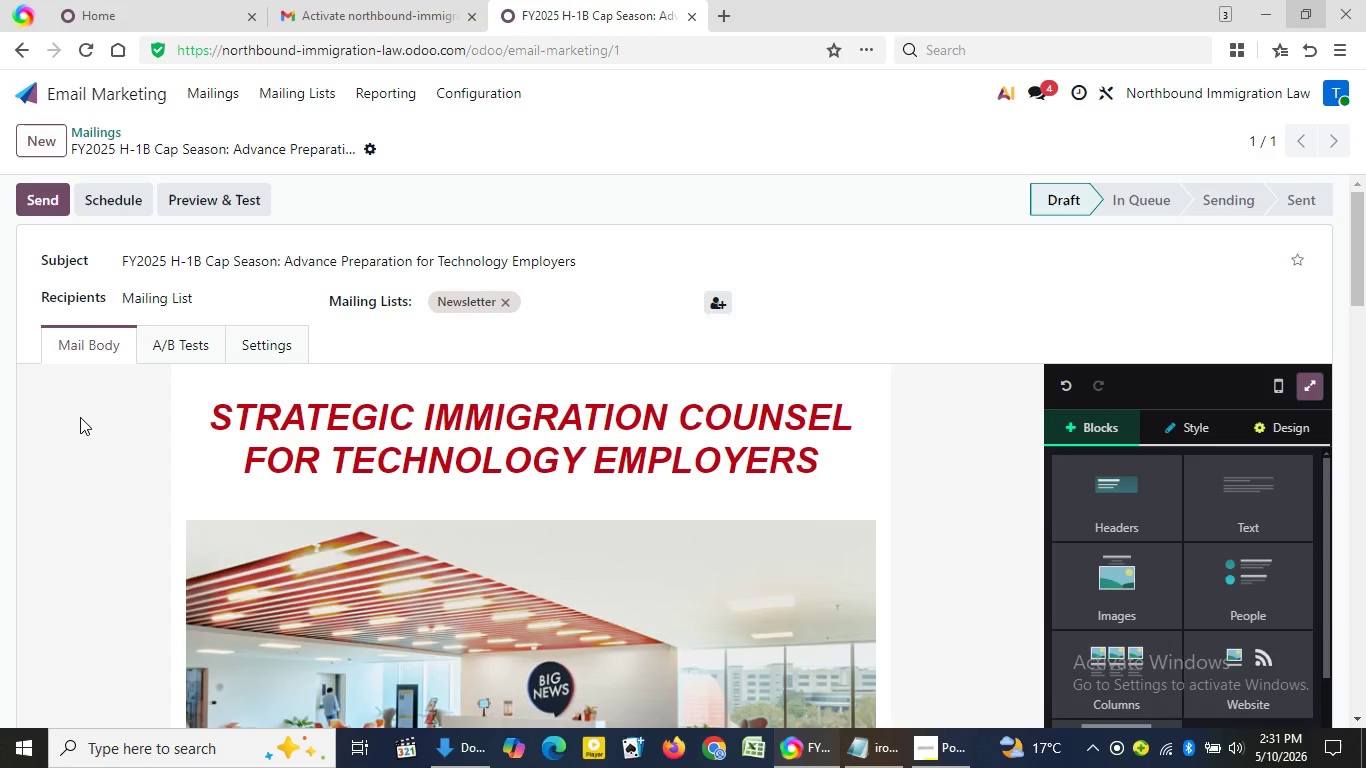 
triple_click([80, 417])
 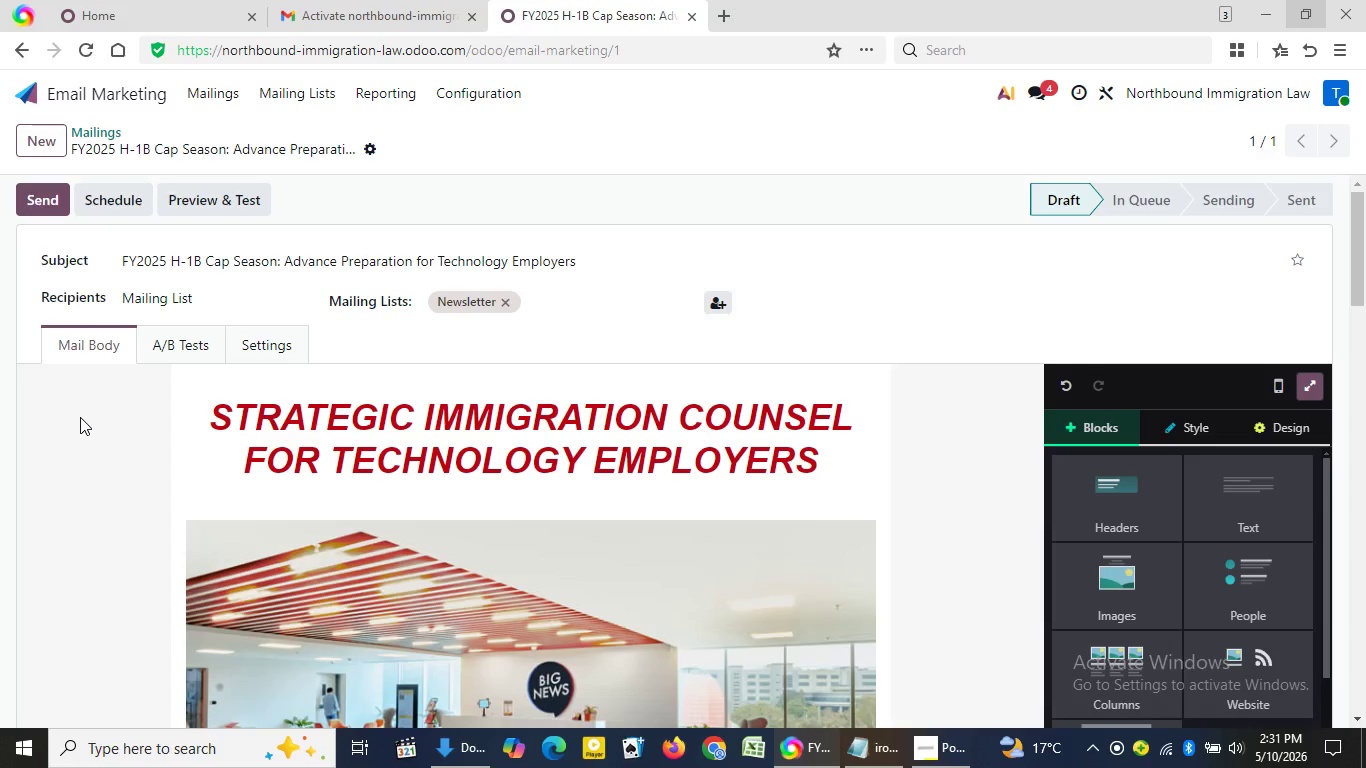 
triple_click([80, 417])
 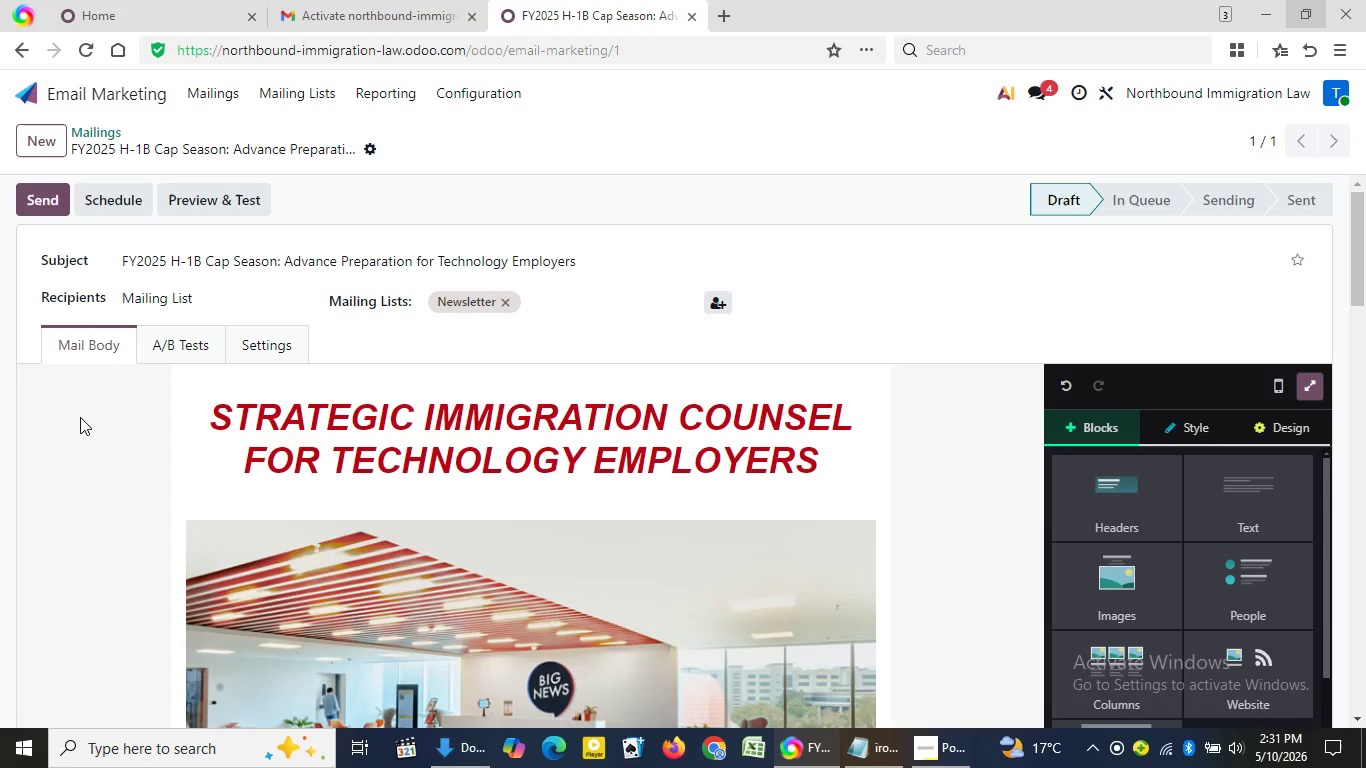 
triple_click([80, 417])
 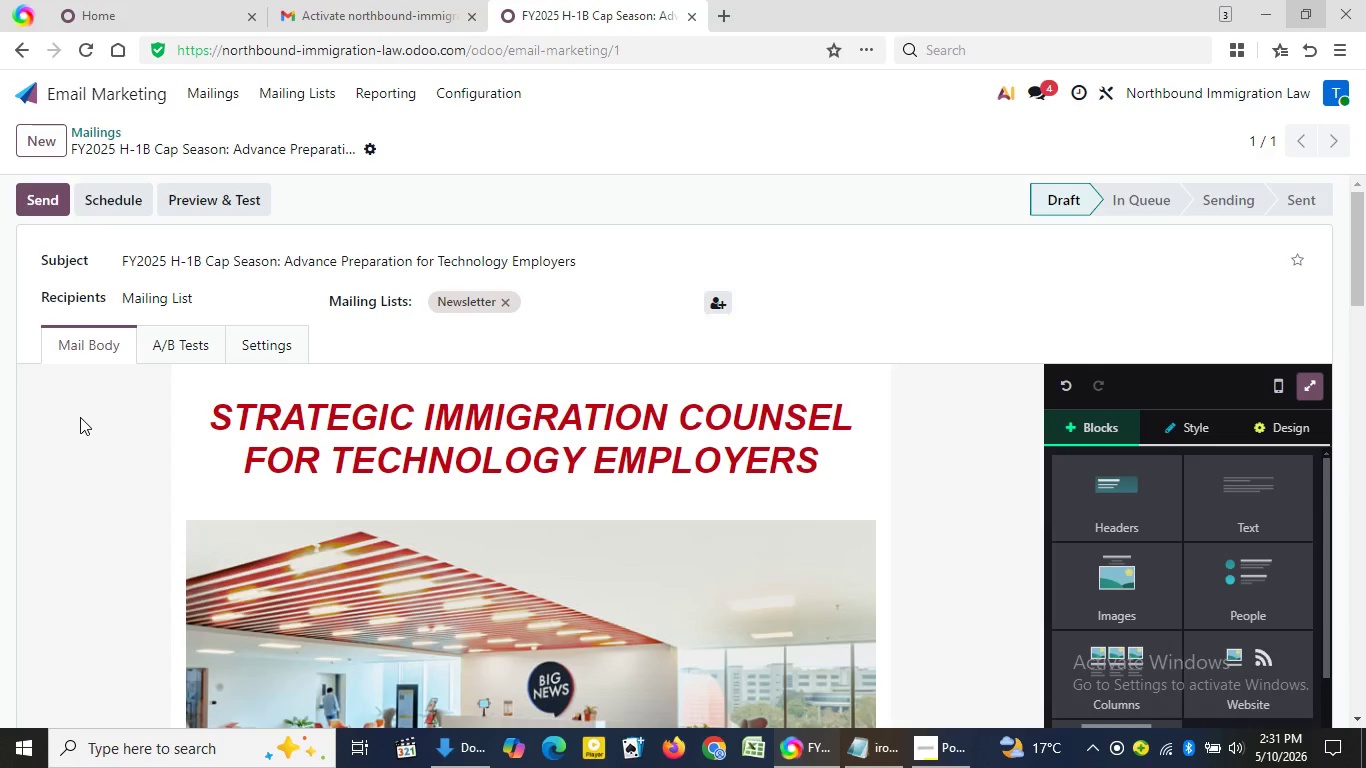 
triple_click([80, 417])
 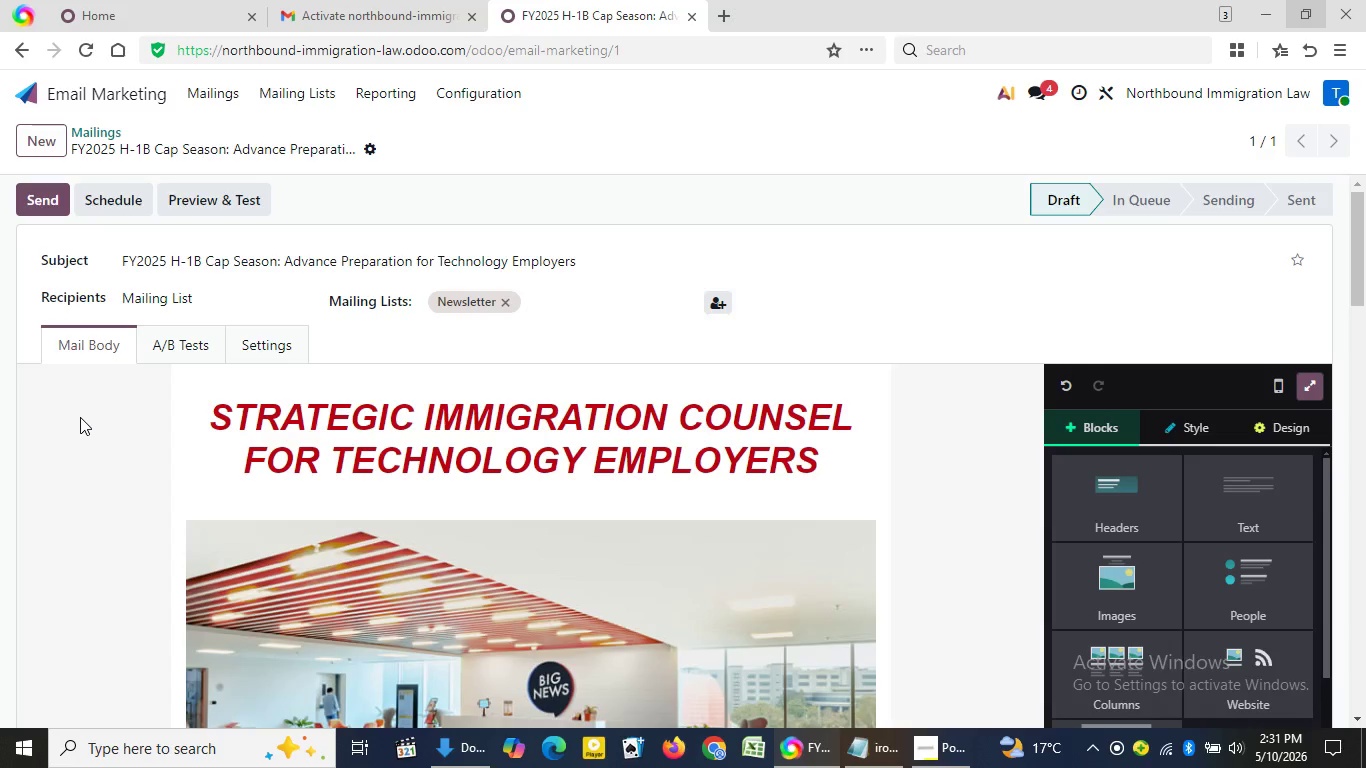 
triple_click([80, 417])
 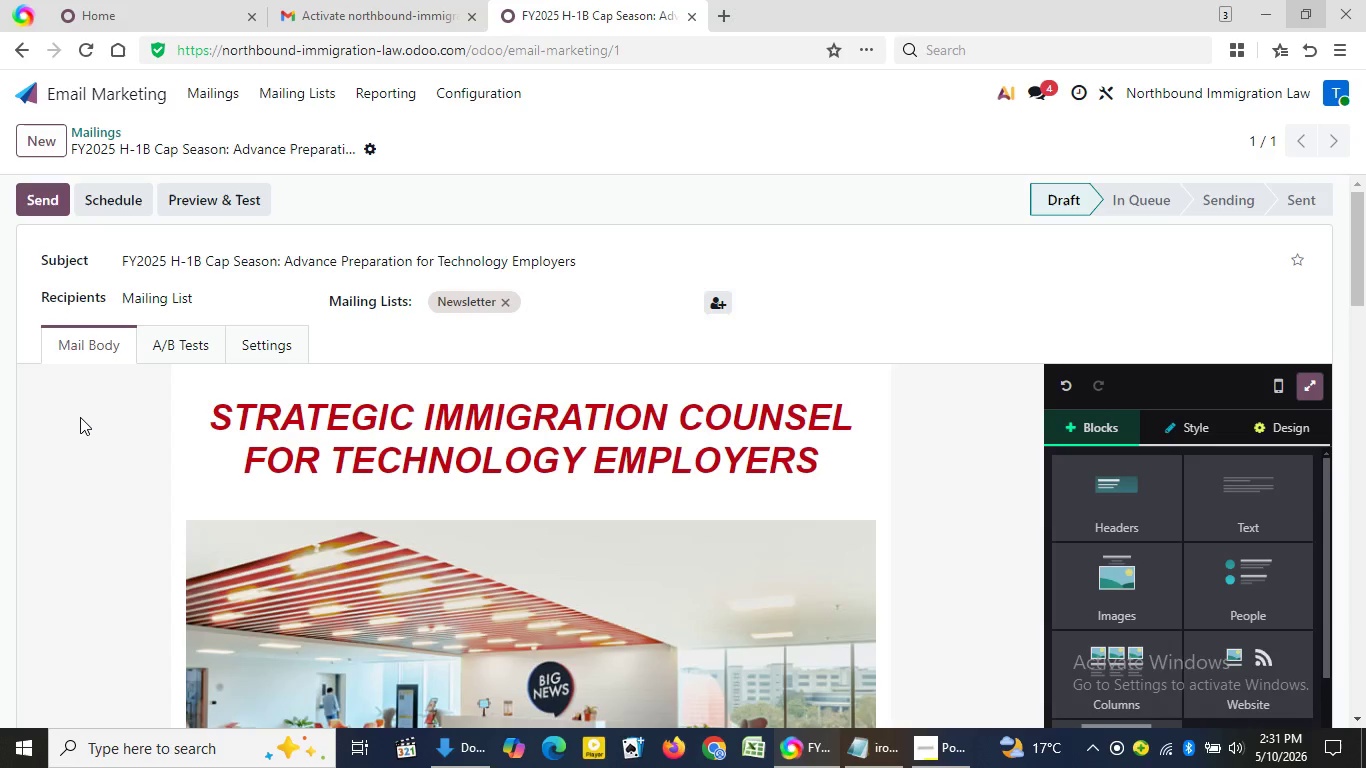 
triple_click([80, 417])
 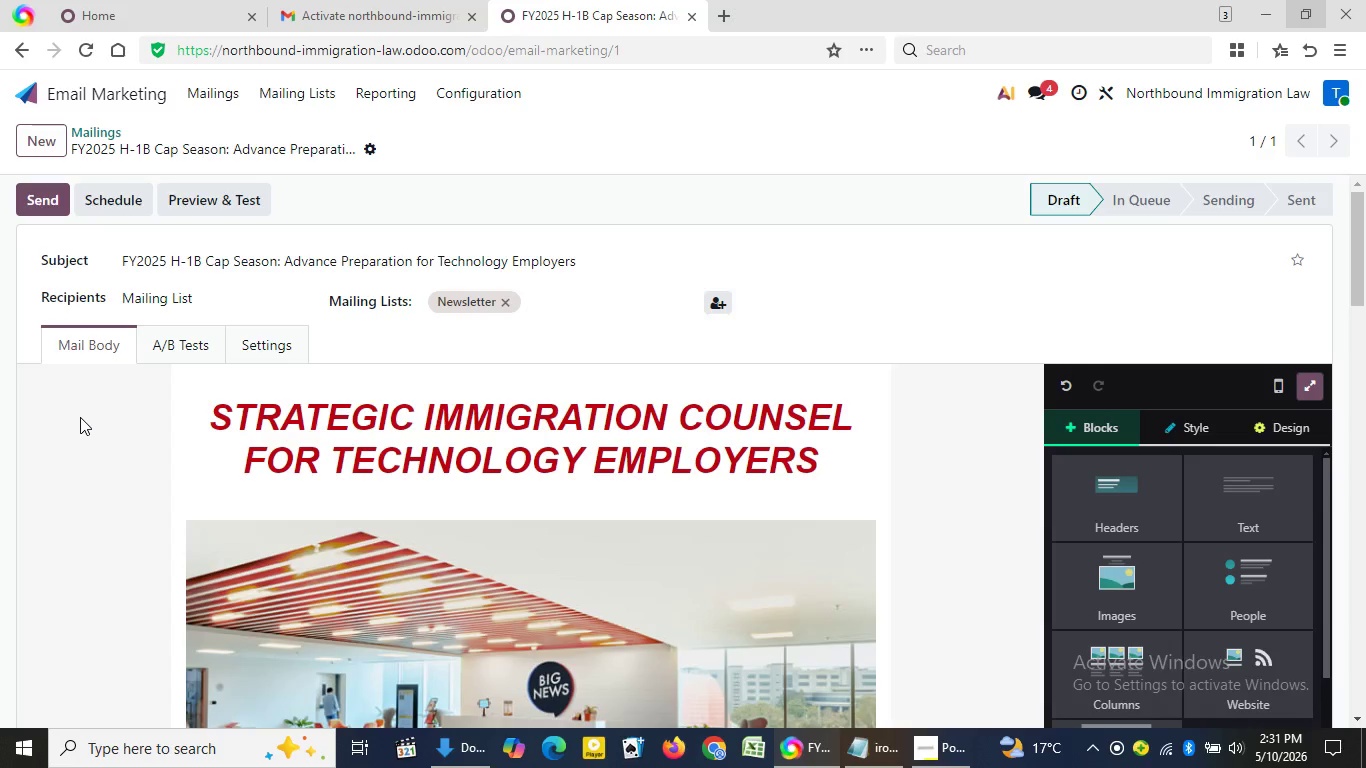 
triple_click([80, 417])
 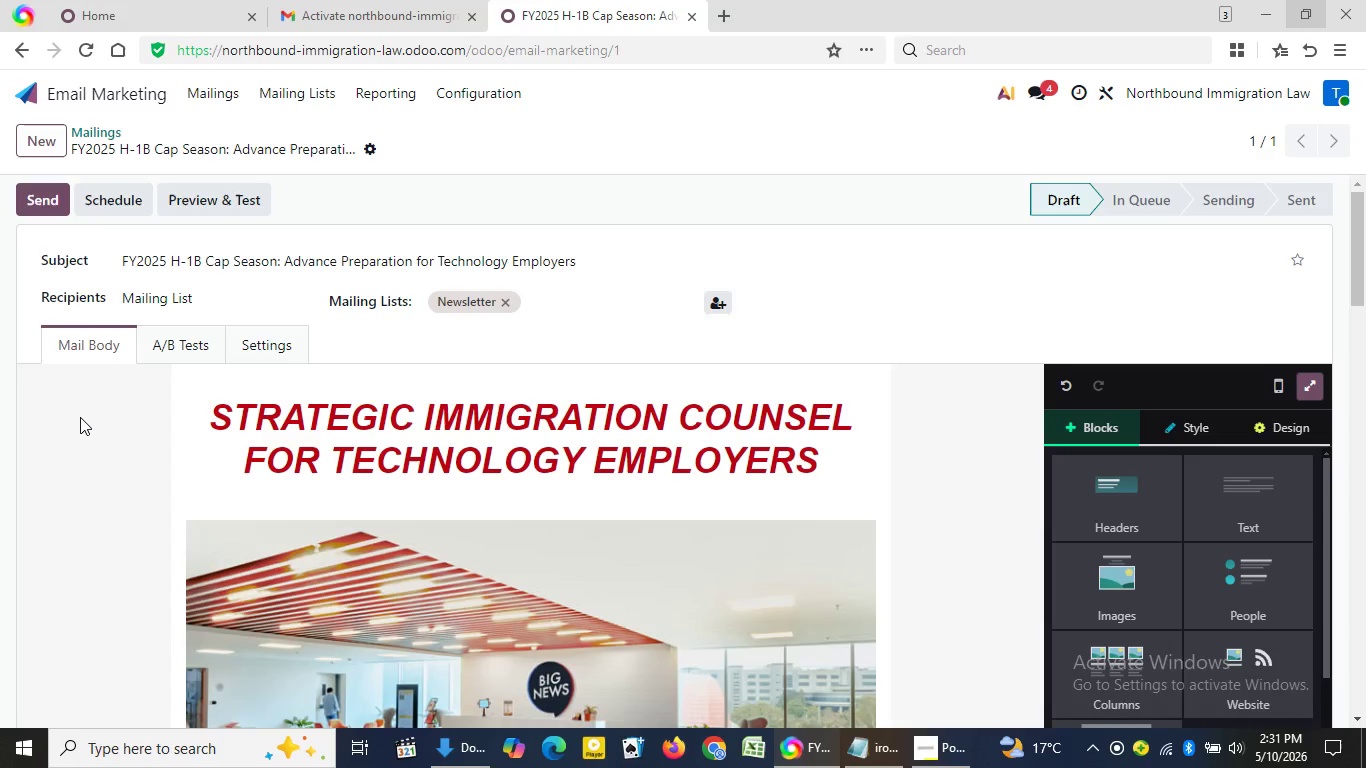 
triple_click([80, 417])
 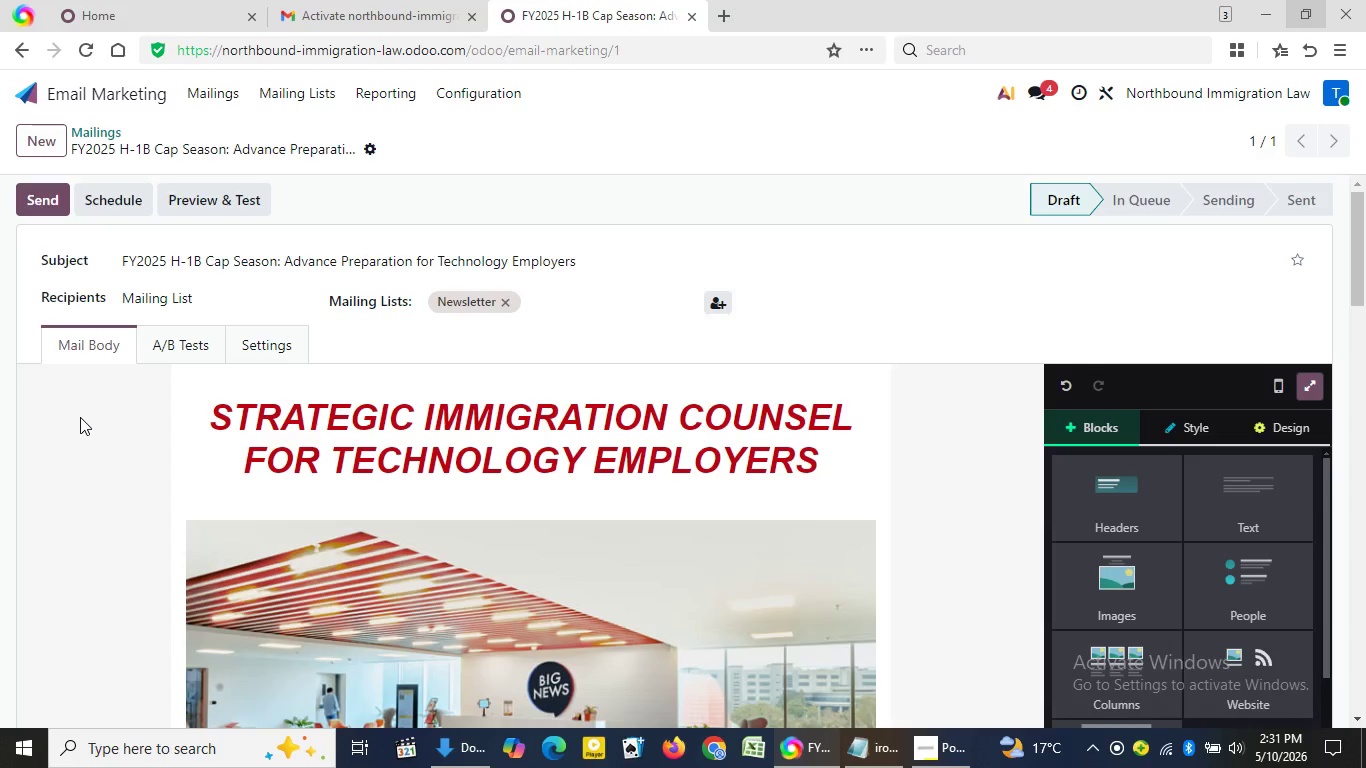 
triple_click([80, 417])
 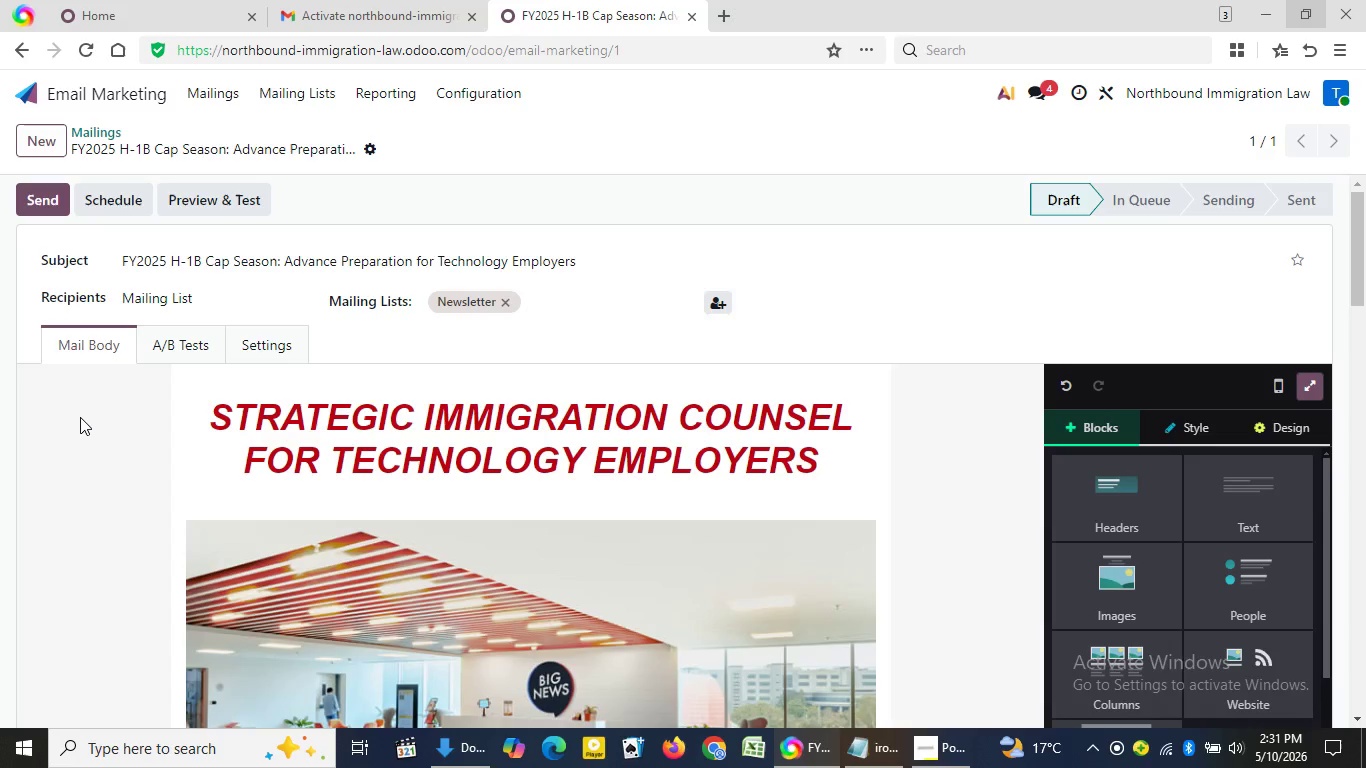 
triple_click([80, 417])
 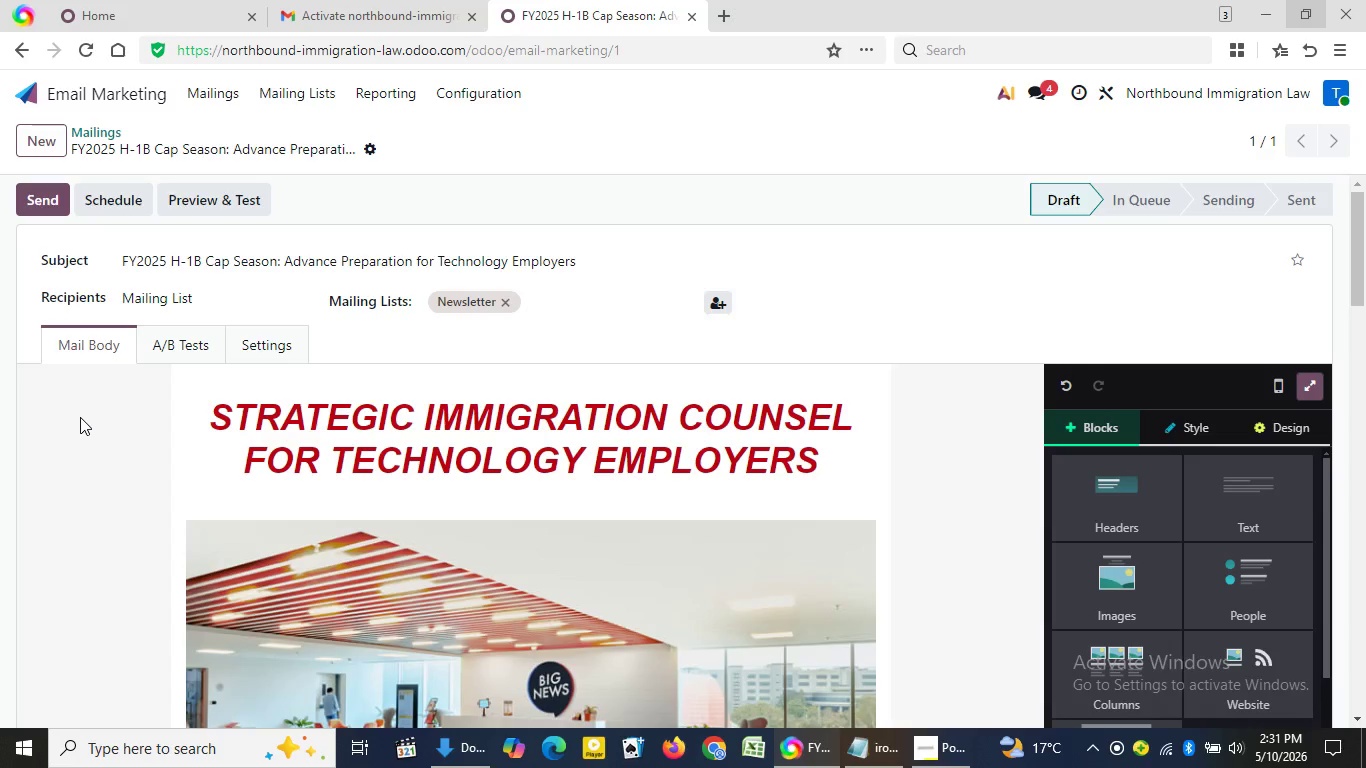 
triple_click([80, 417])
 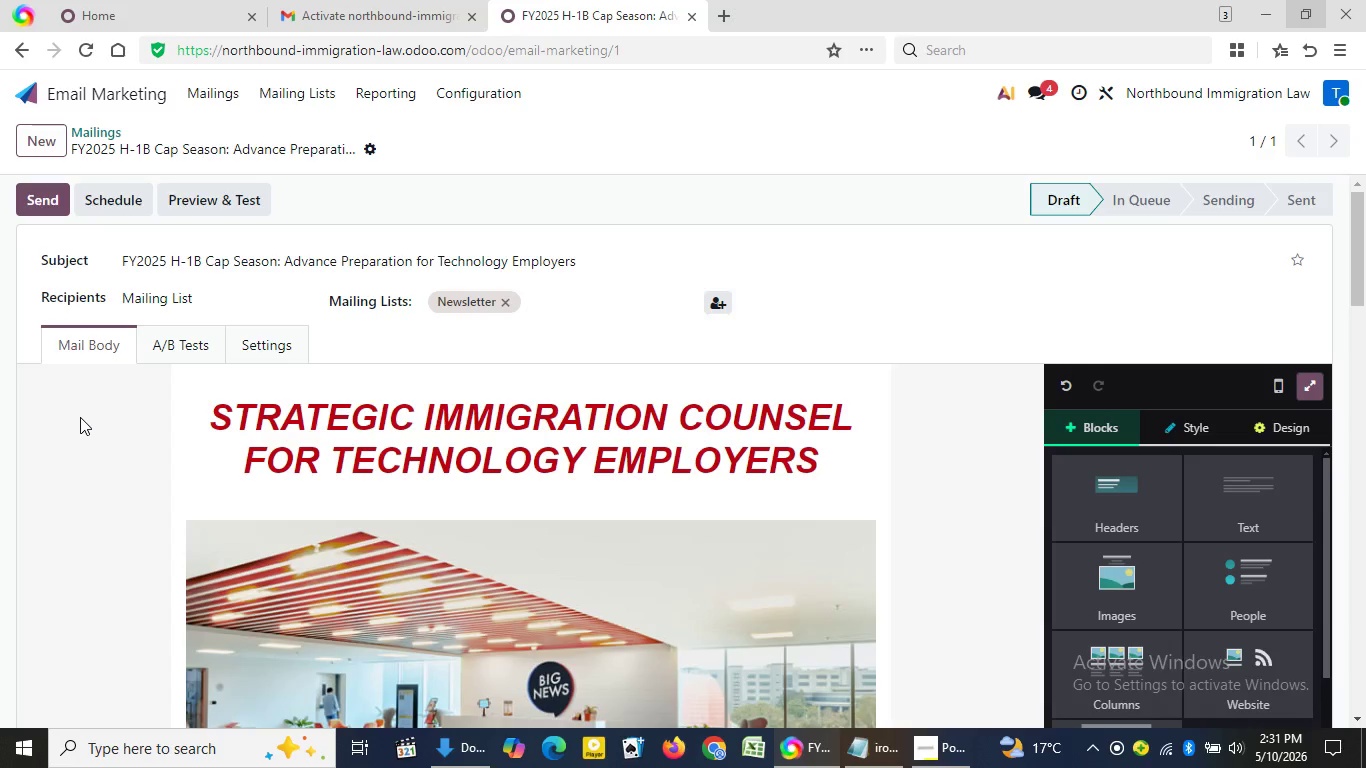 
triple_click([80, 417])
 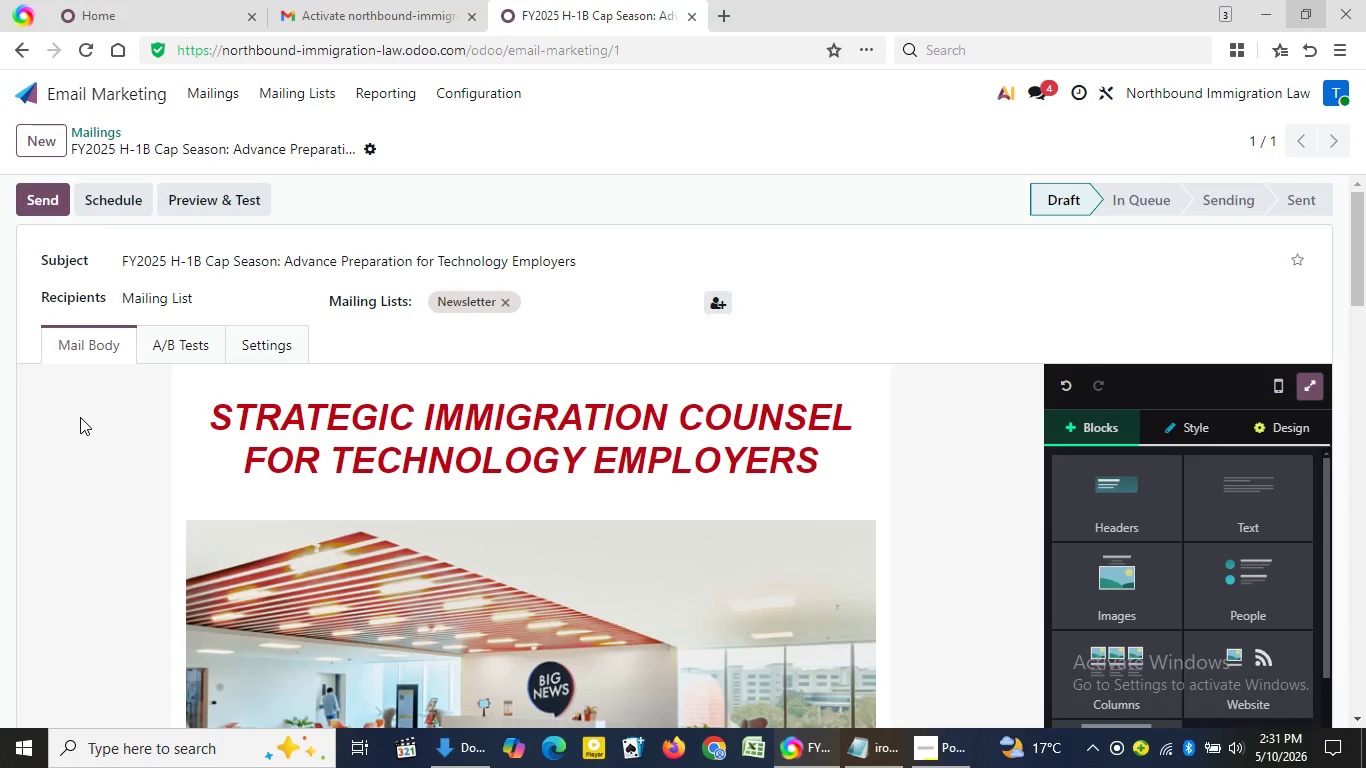 
triple_click([80, 417])
 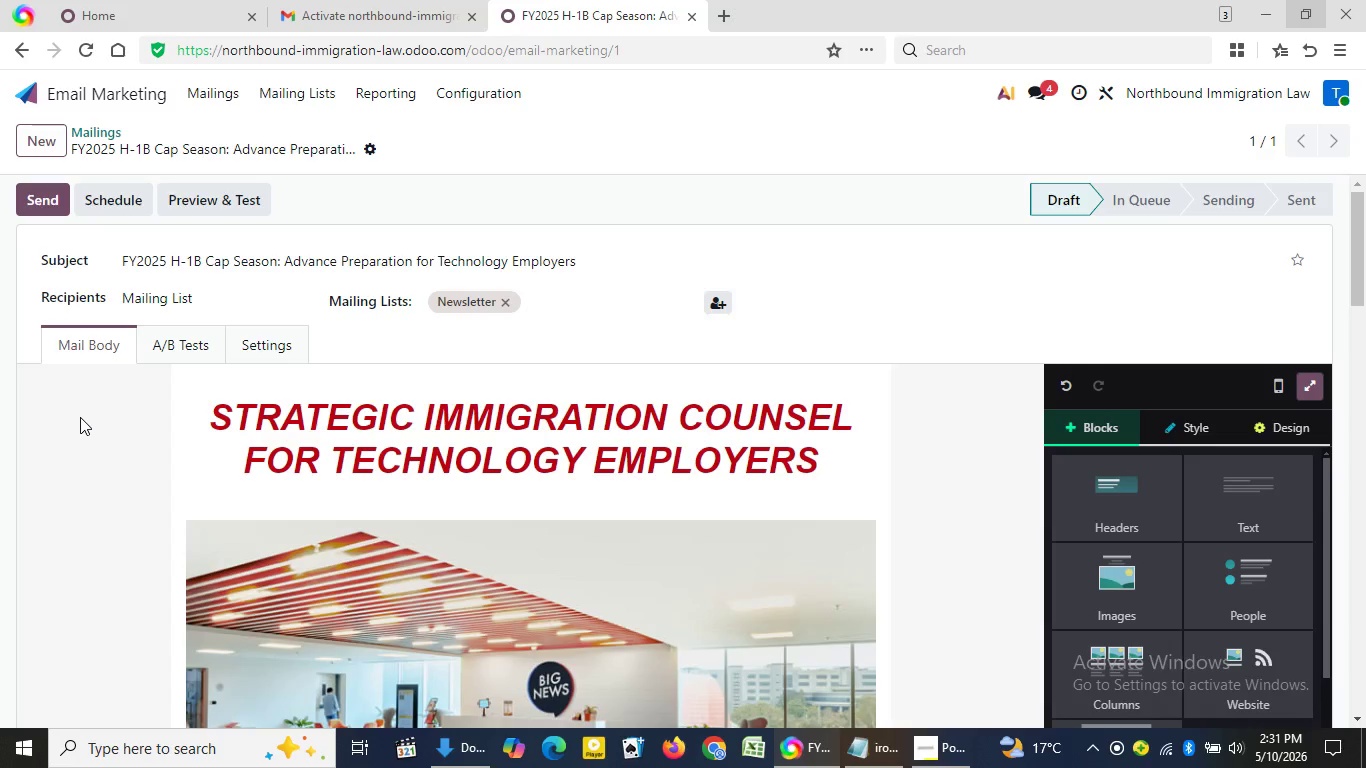 
triple_click([80, 417])
 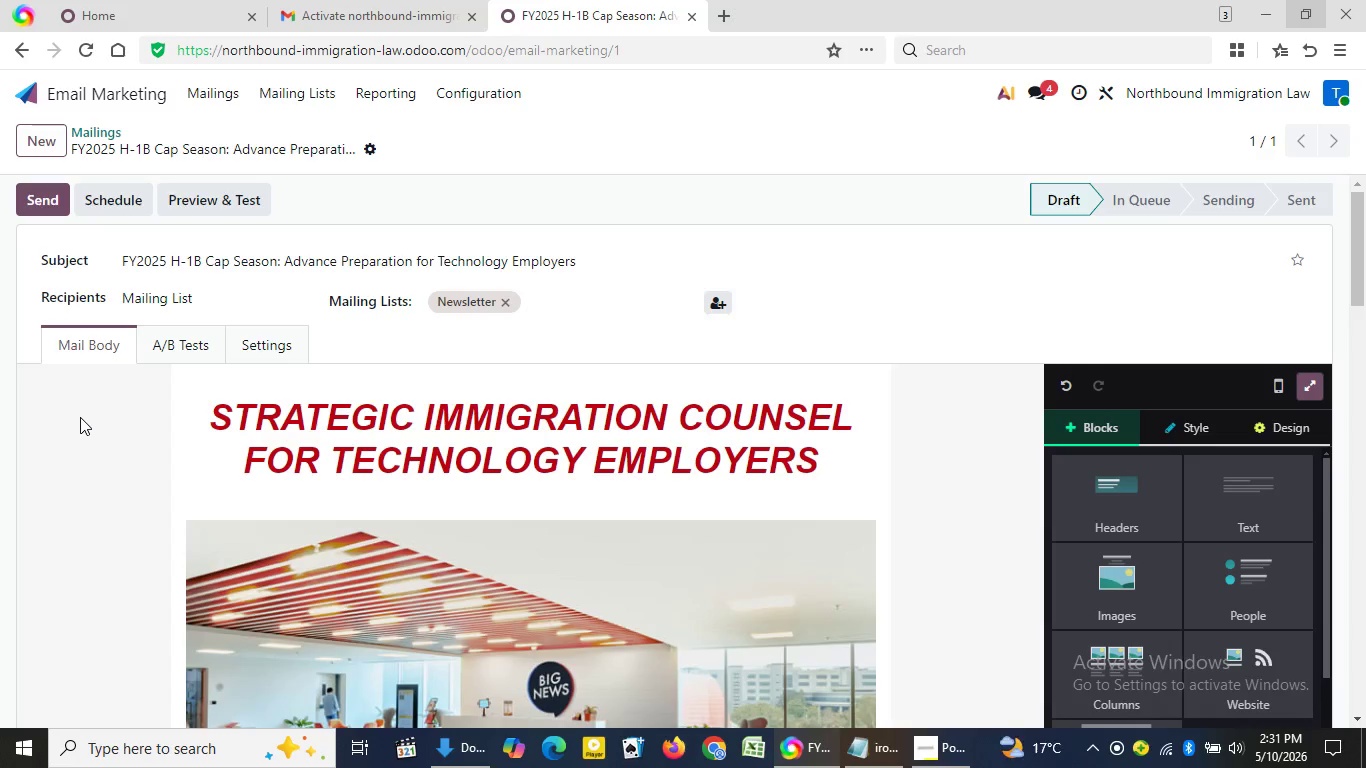 
triple_click([80, 417])
 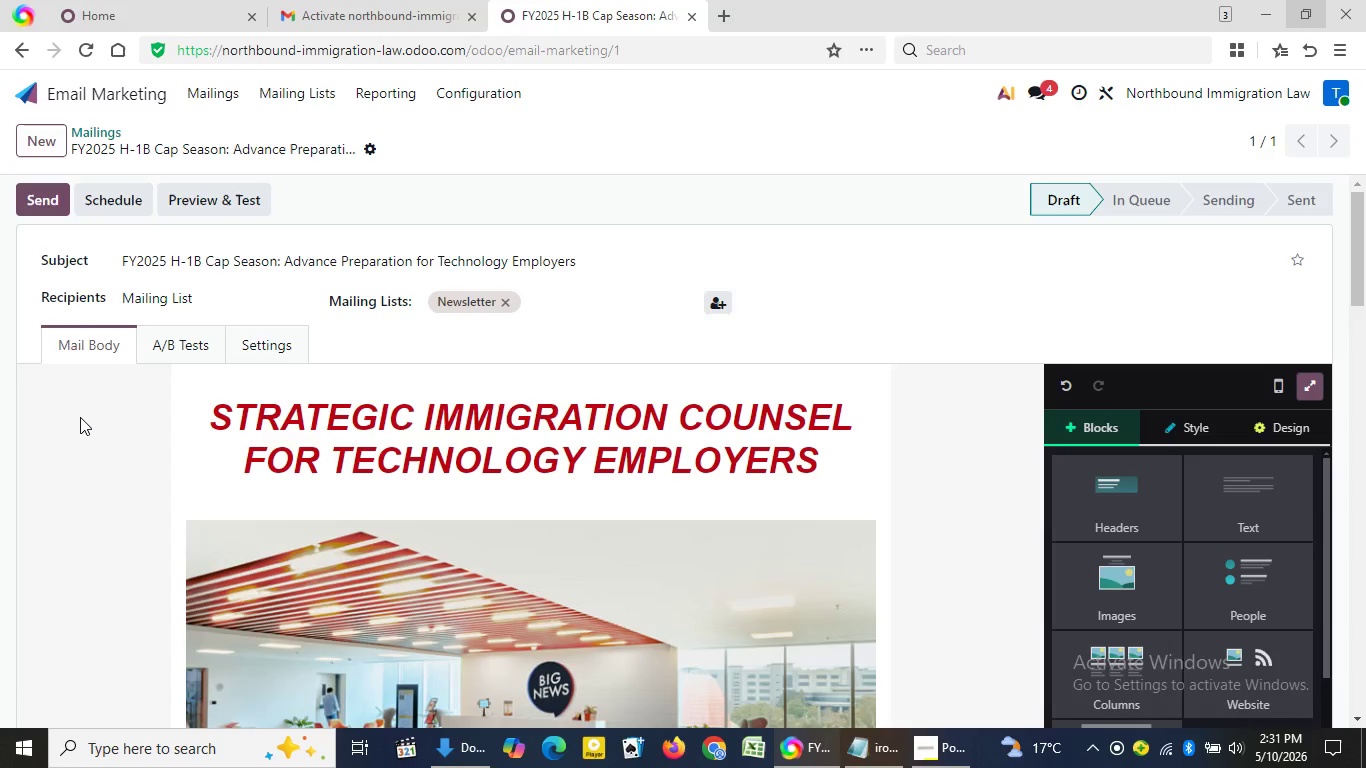 
triple_click([80, 417])
 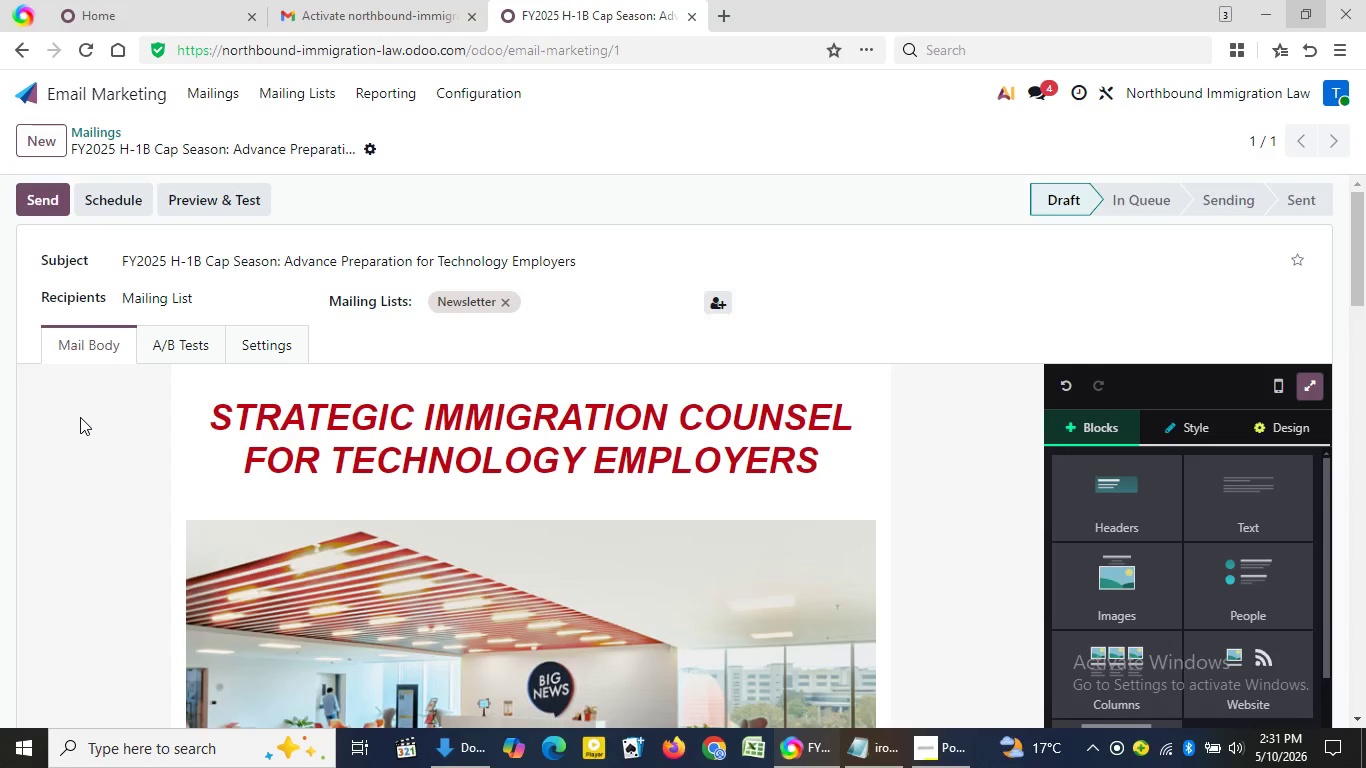 
triple_click([80, 417])
 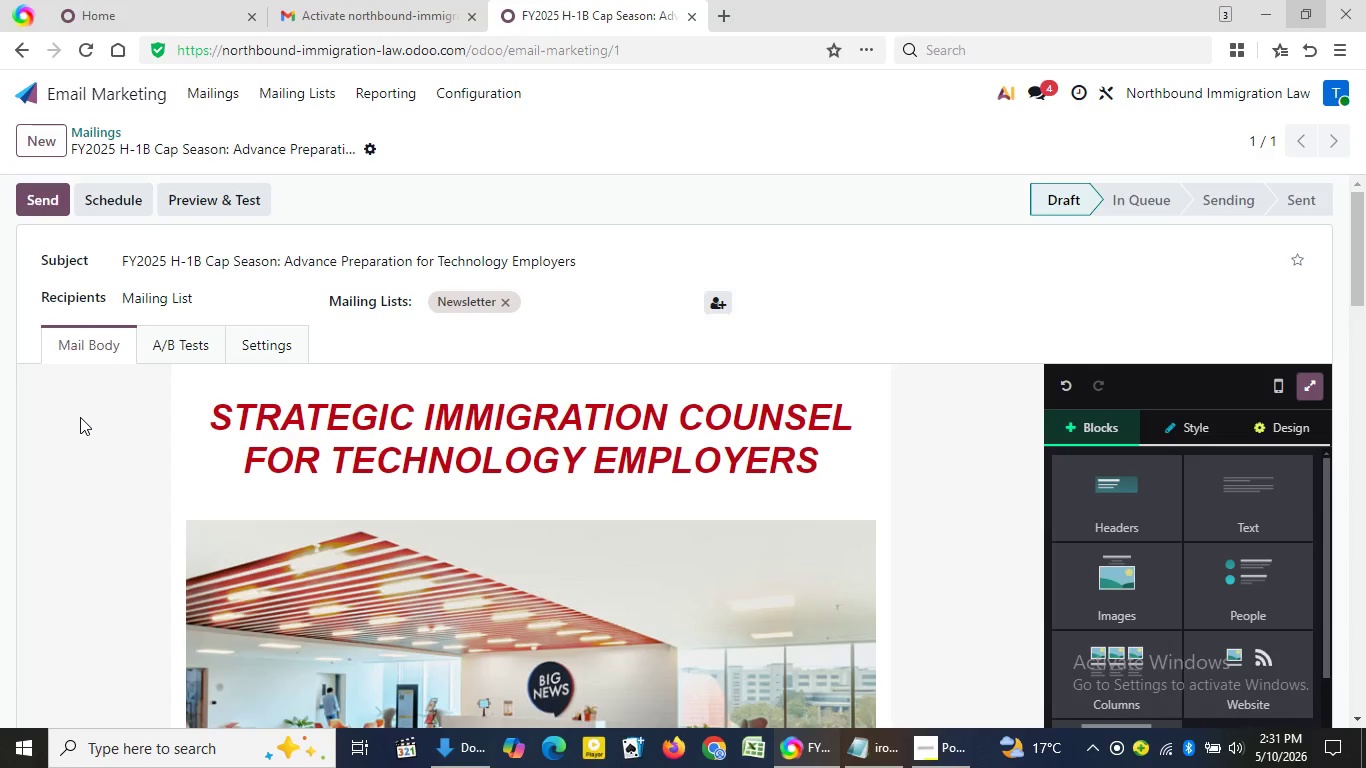 
triple_click([80, 417])
 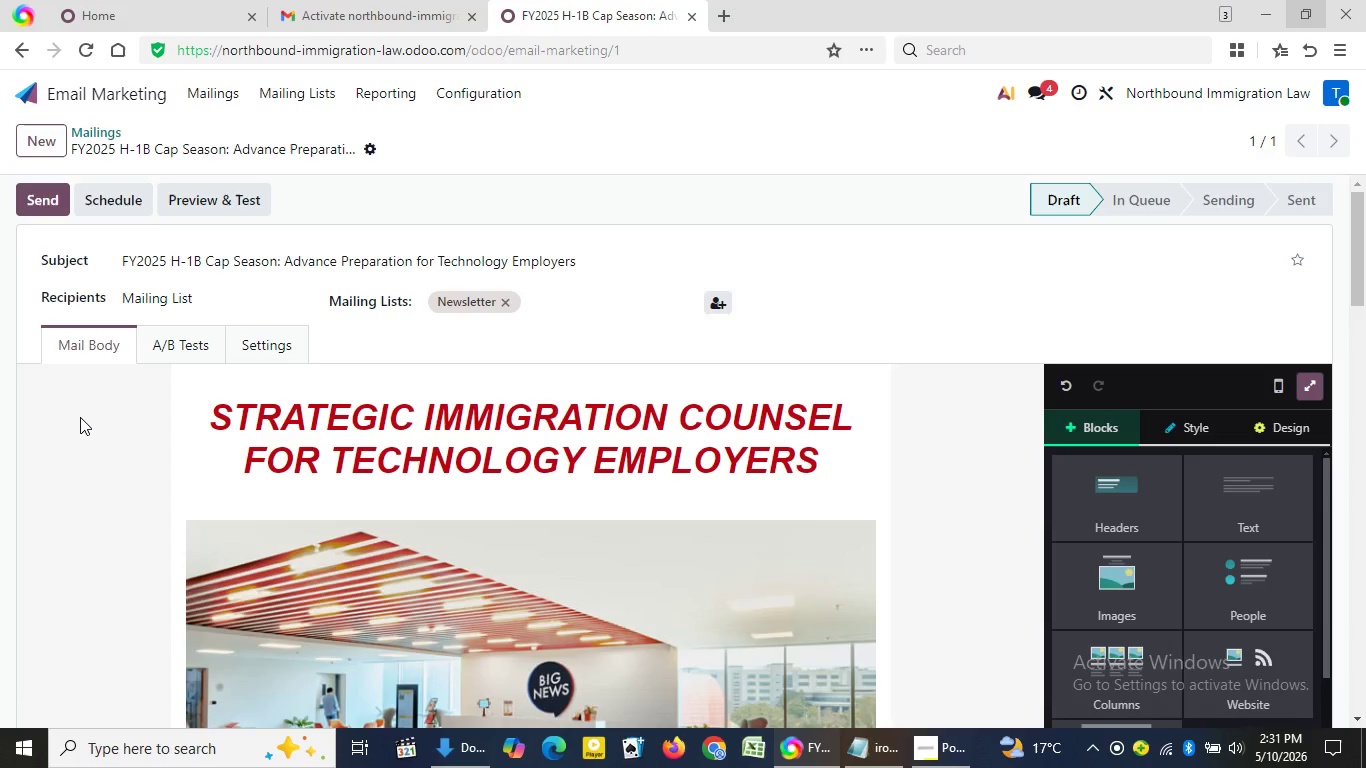 
triple_click([80, 417])
 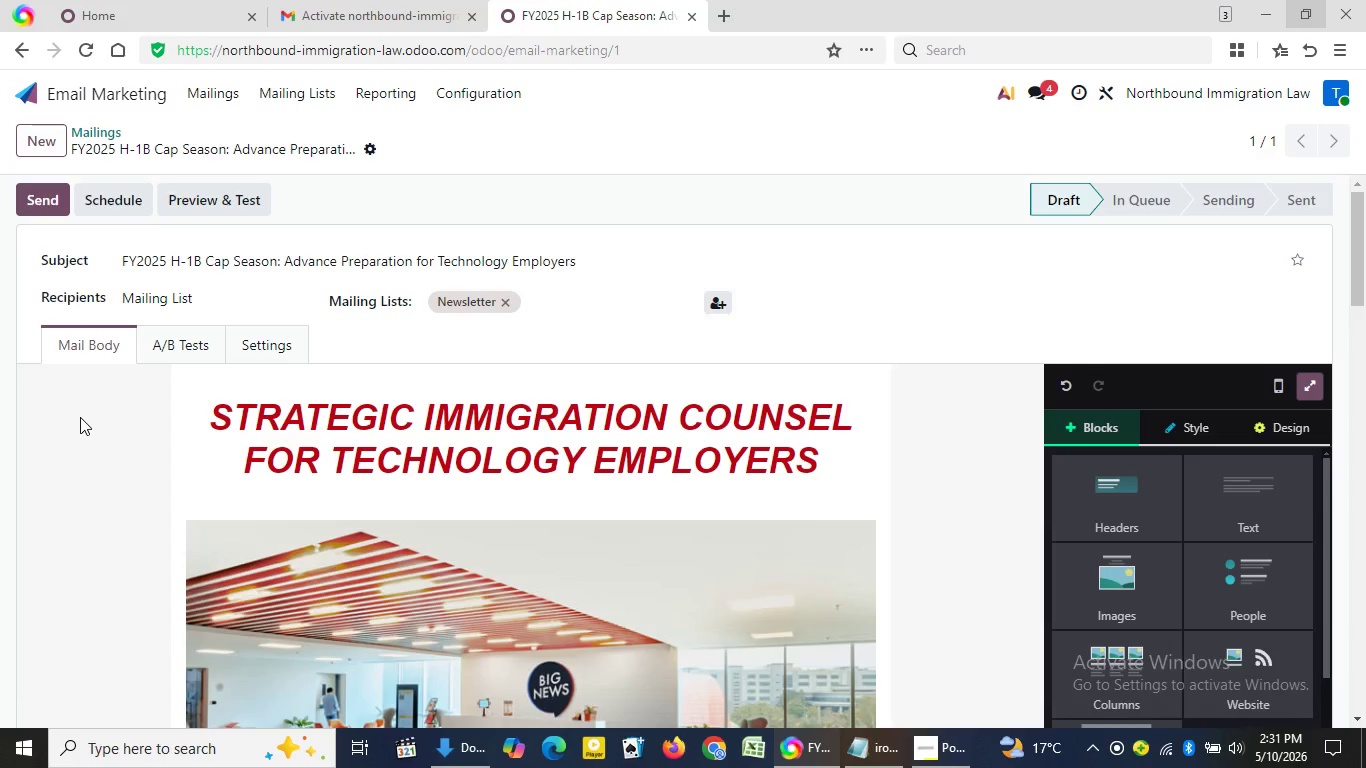 
triple_click([80, 417])
 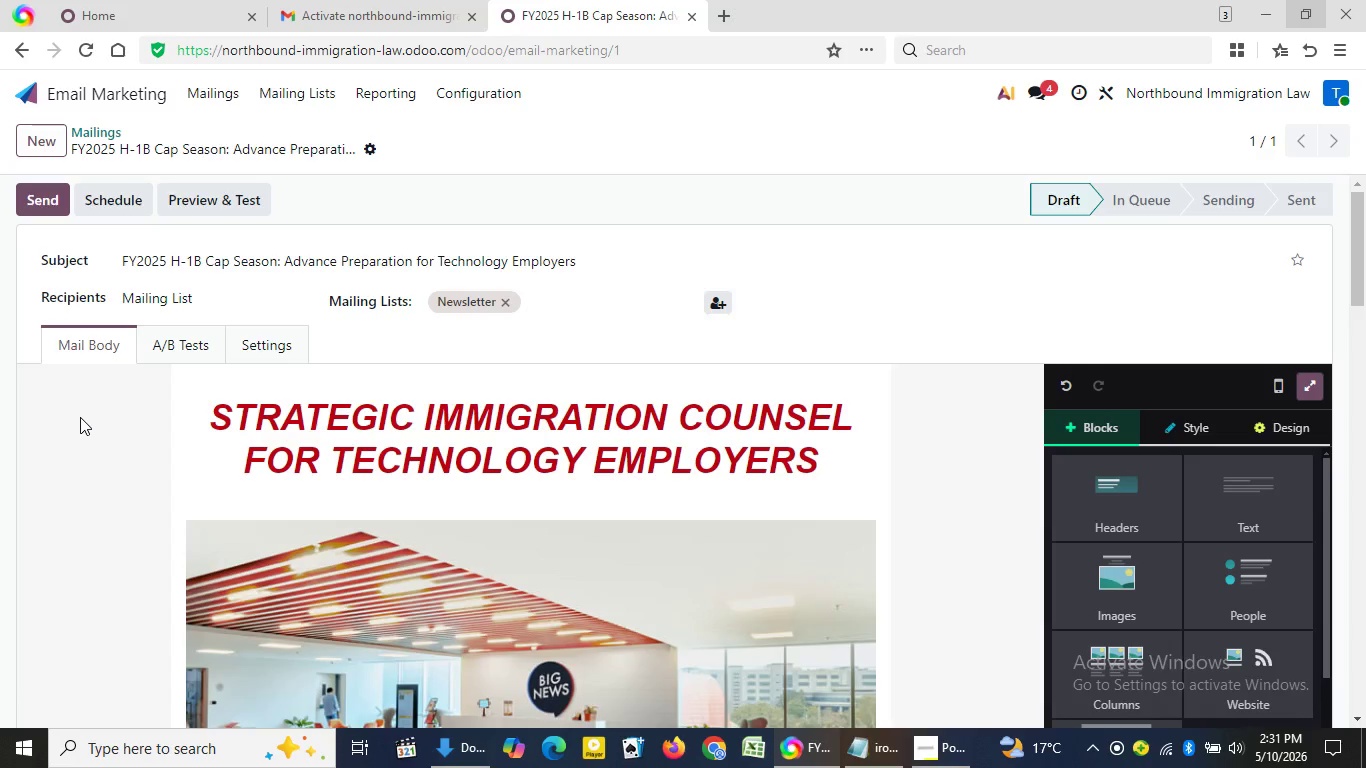 
triple_click([80, 417])
 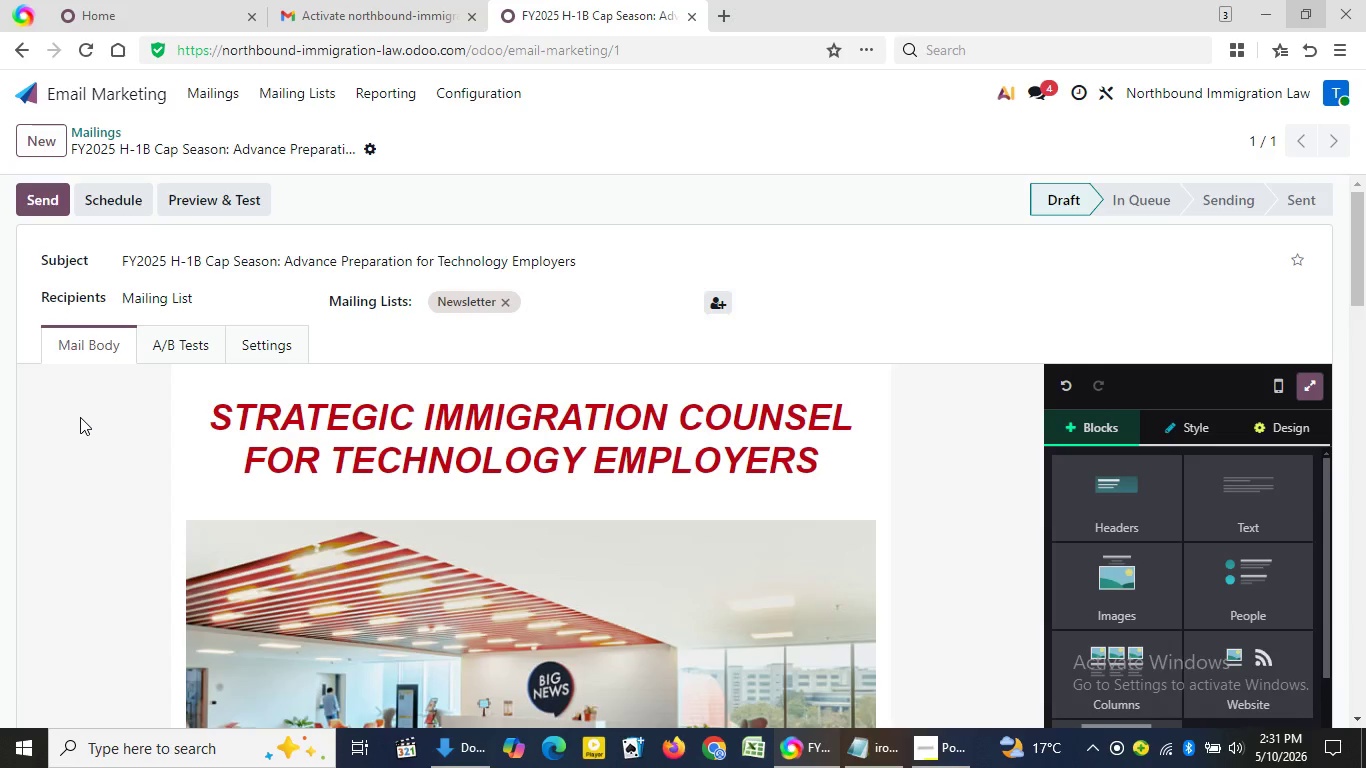 
triple_click([80, 417])
 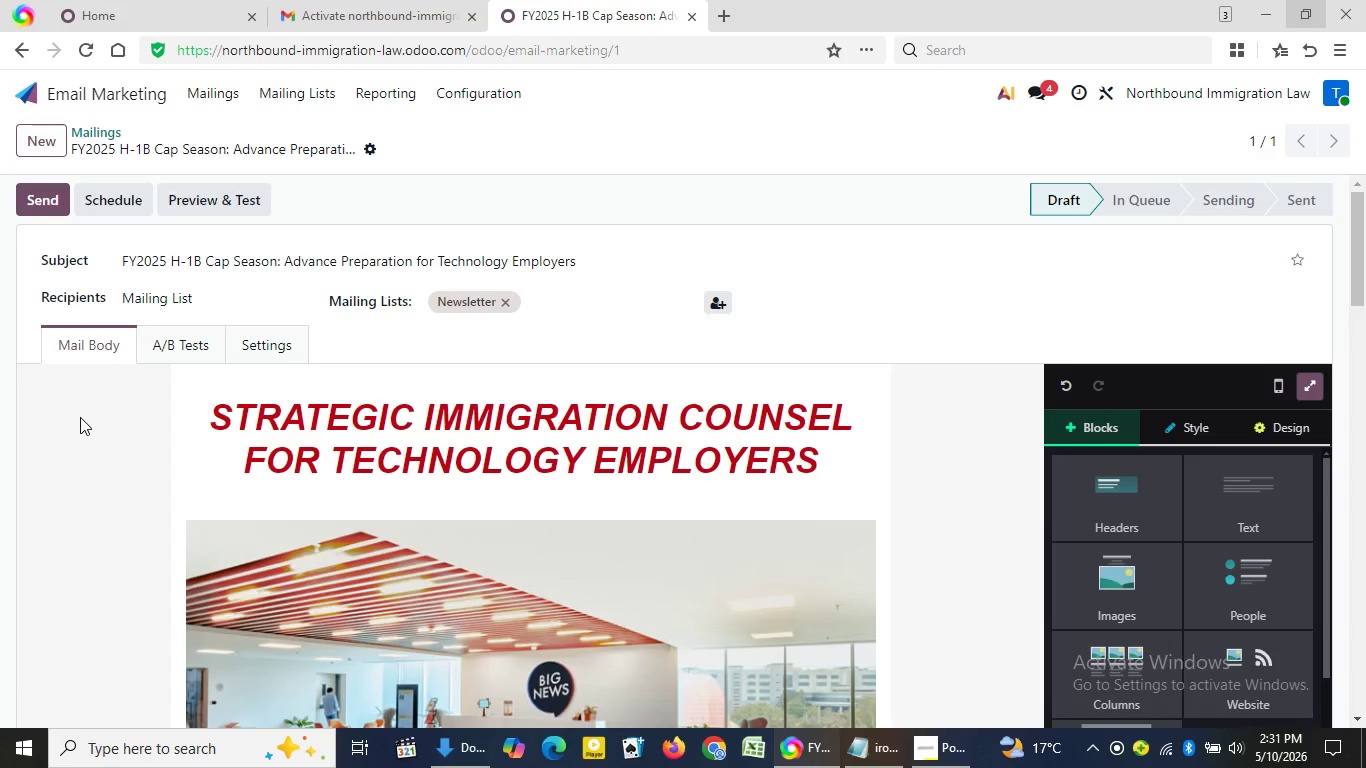 
triple_click([80, 417])
 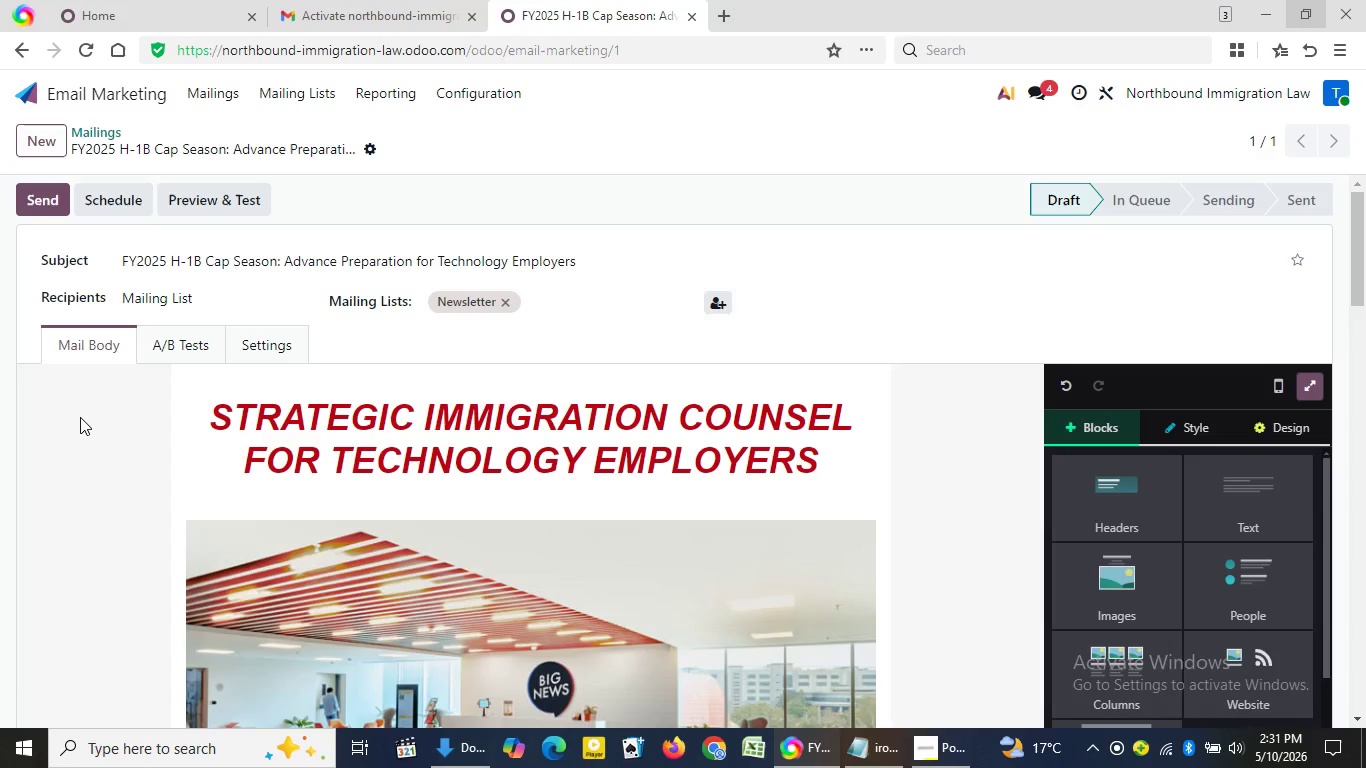 
triple_click([80, 417])
 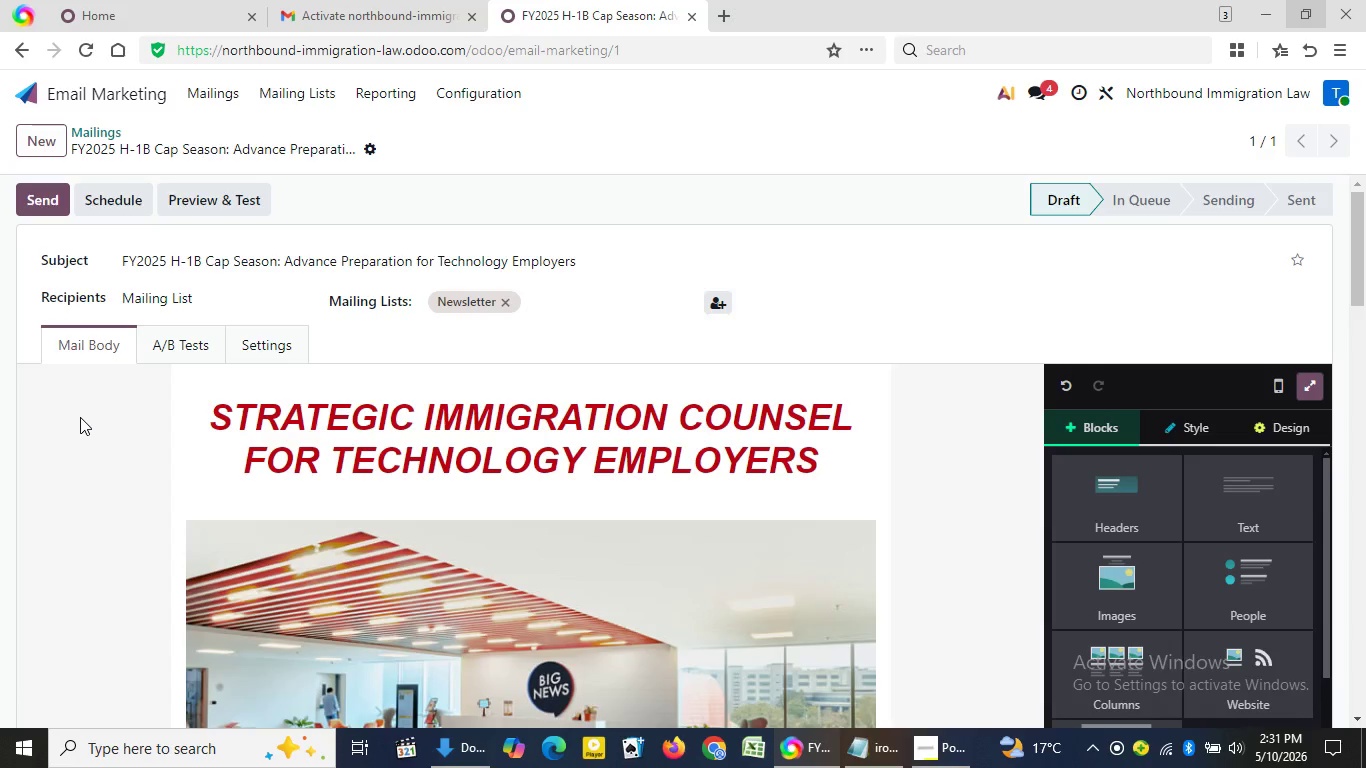 
triple_click([80, 417])
 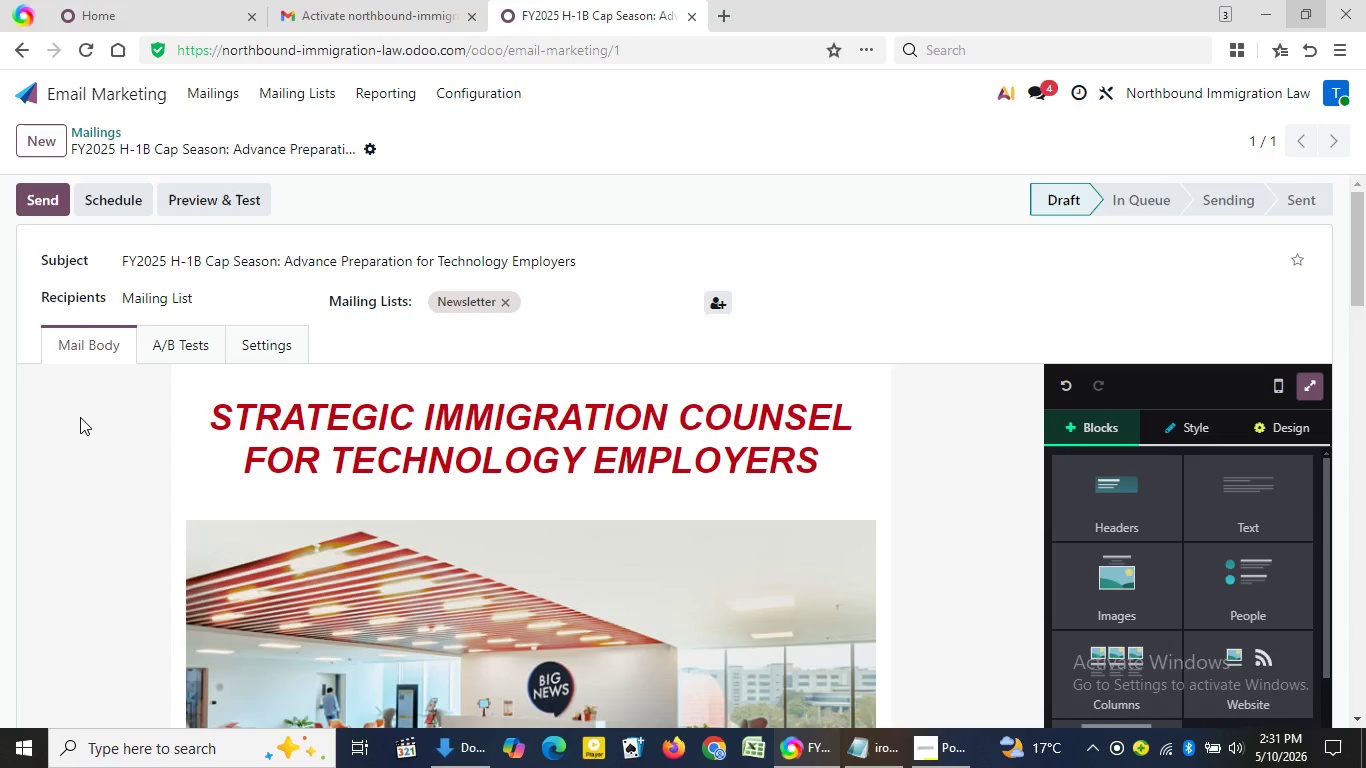 
triple_click([80, 417])
 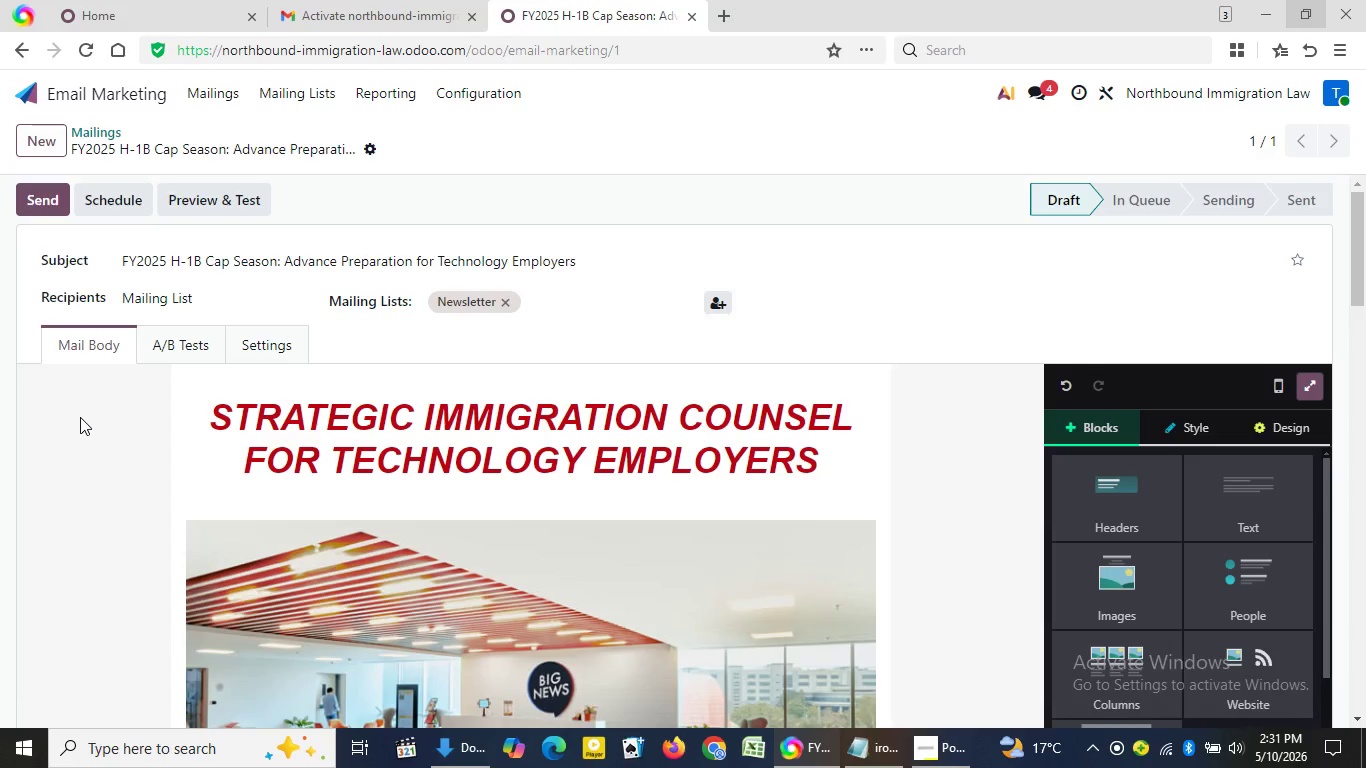 
triple_click([80, 417])
 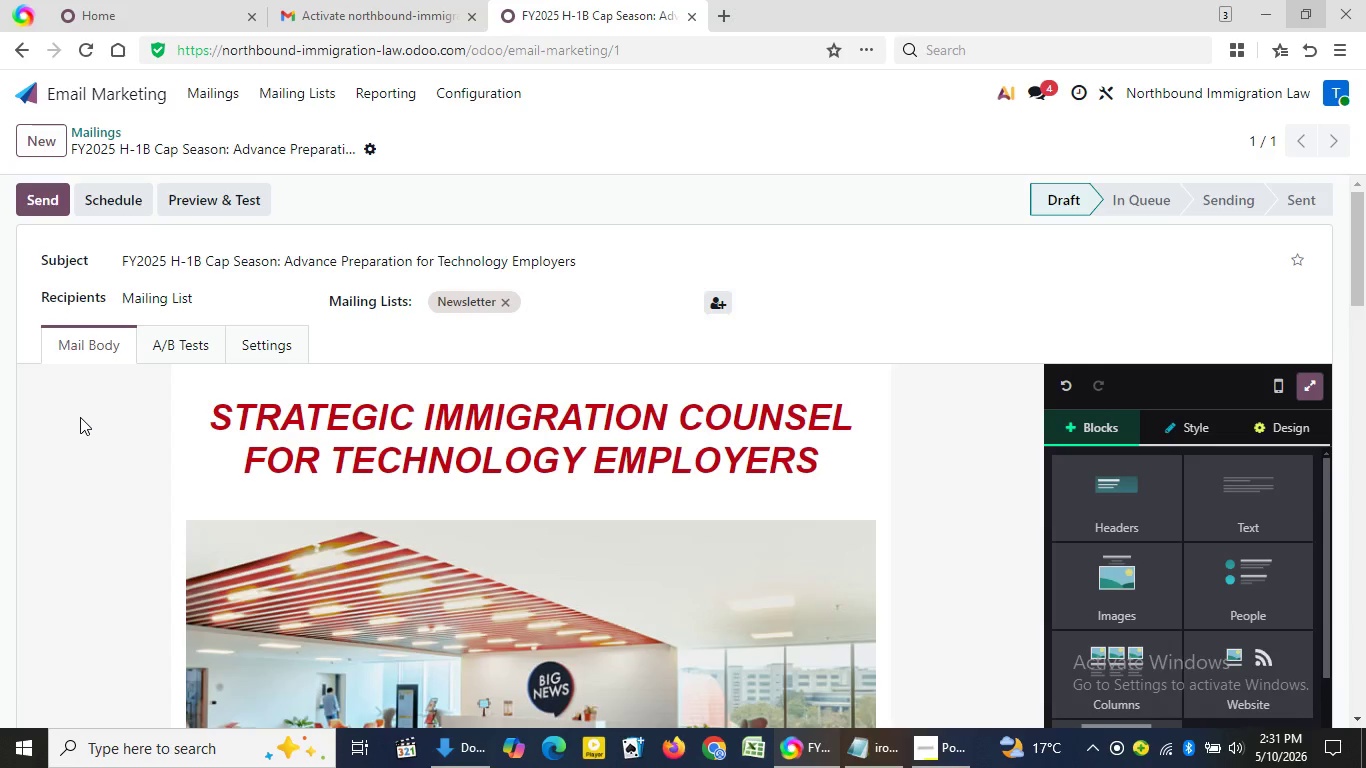 
triple_click([80, 417])
 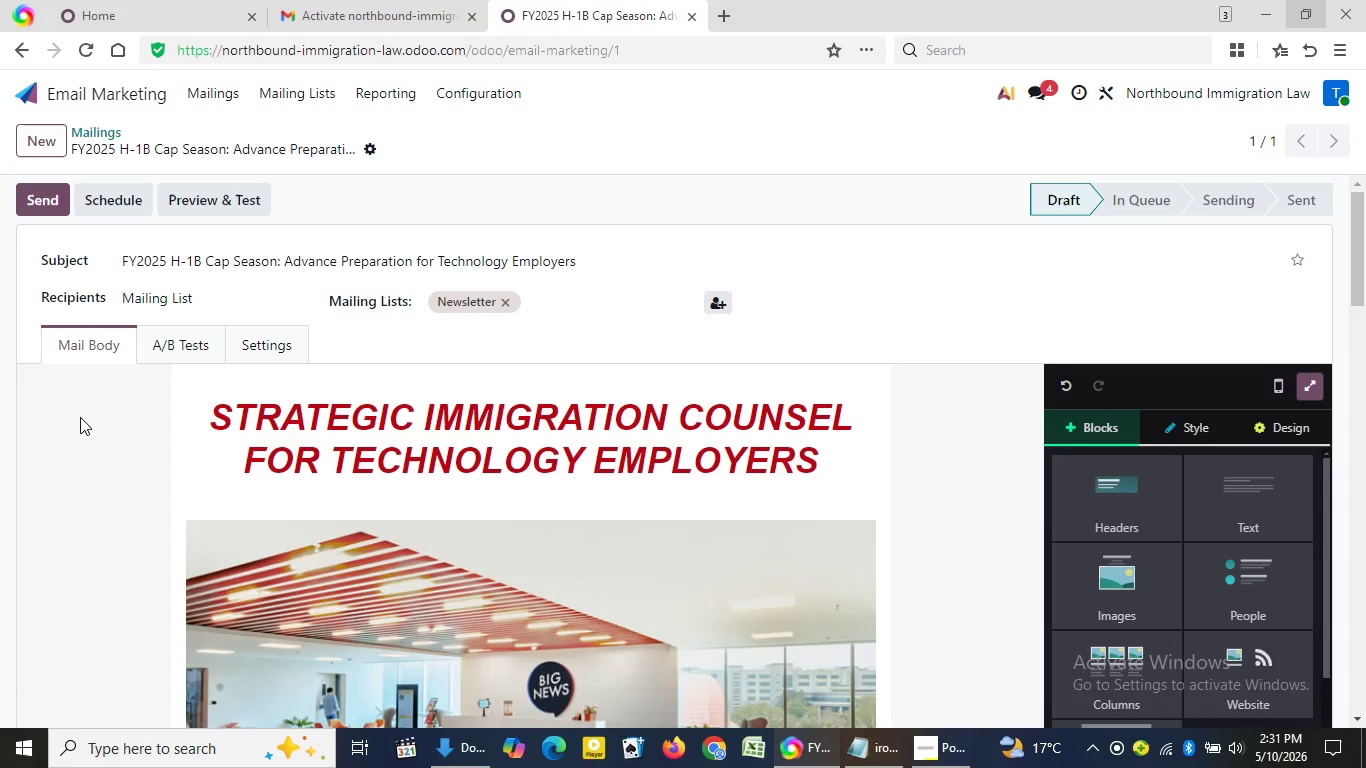 
triple_click([80, 417])
 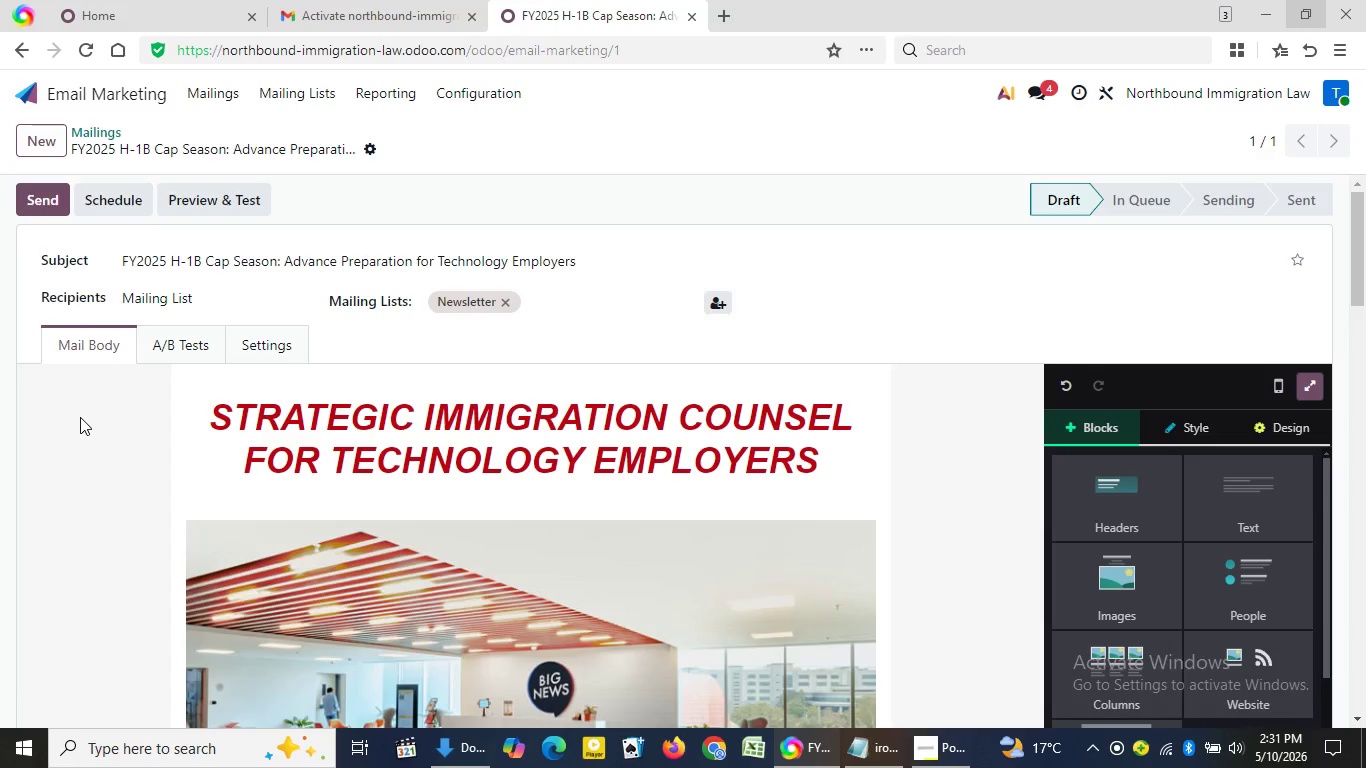 
left_click([80, 417])
 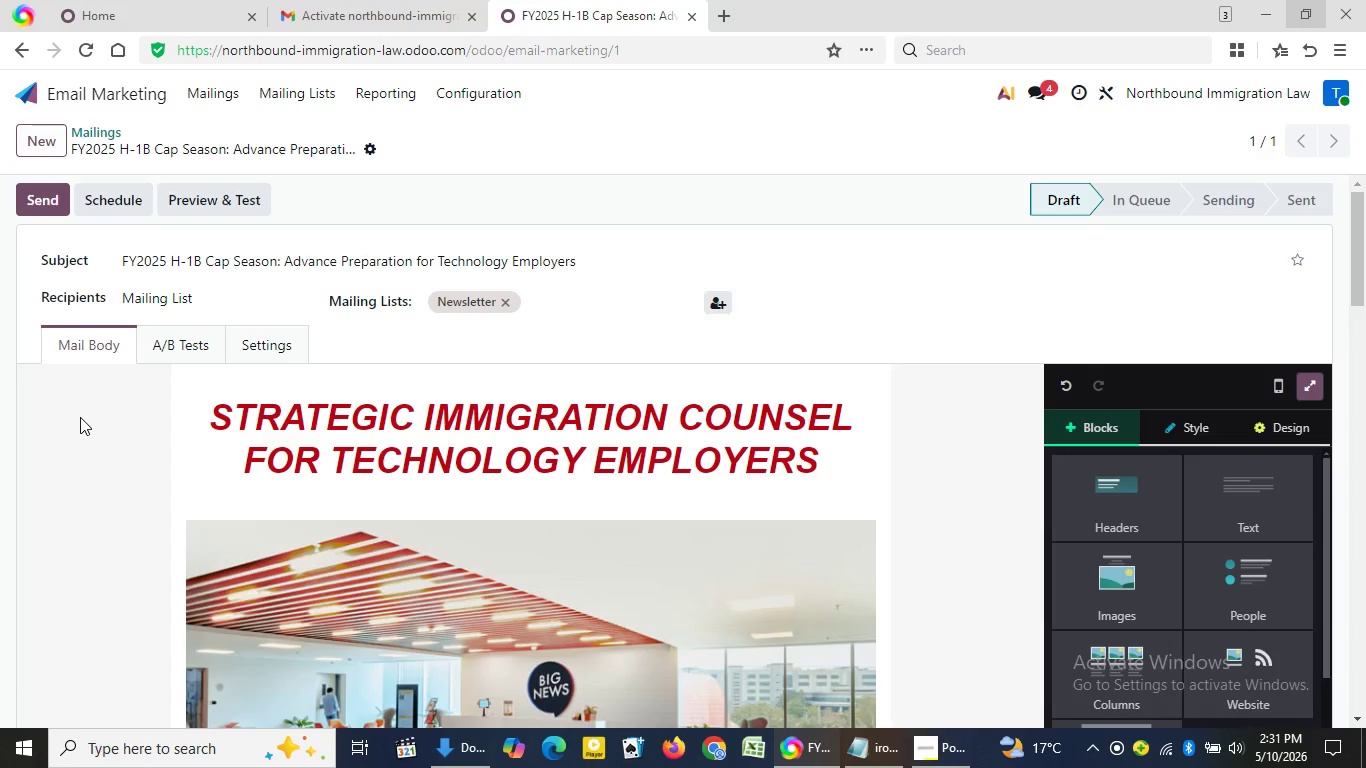 
double_click([80, 417])
 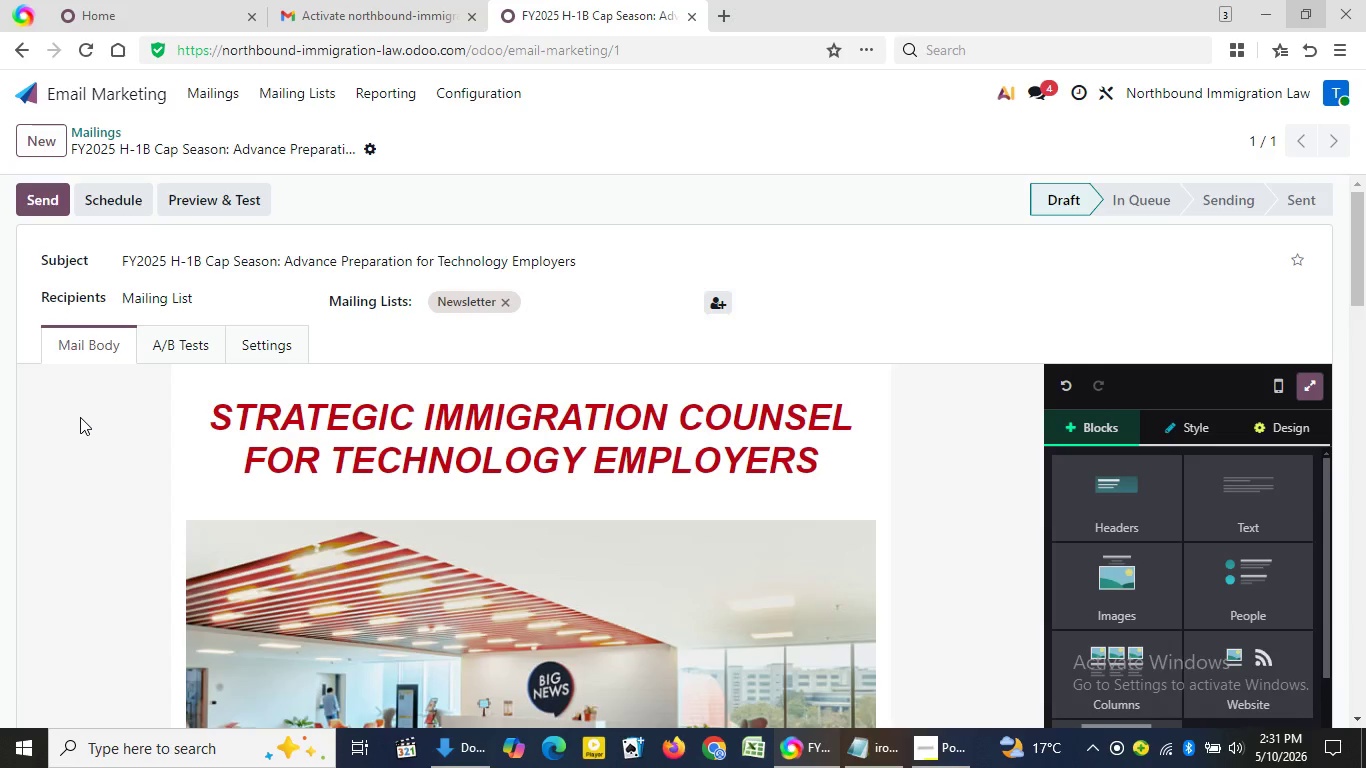 
double_click([80, 417])
 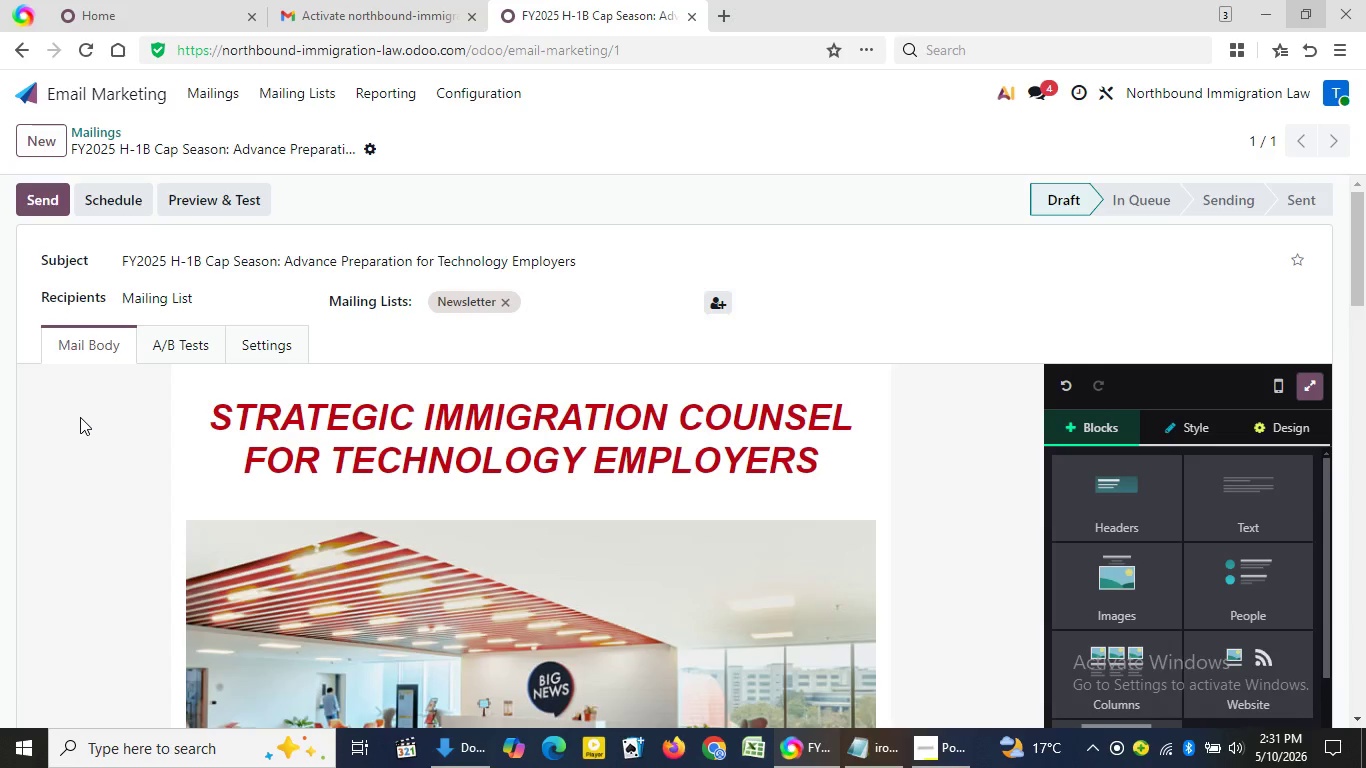 
triple_click([80, 417])
 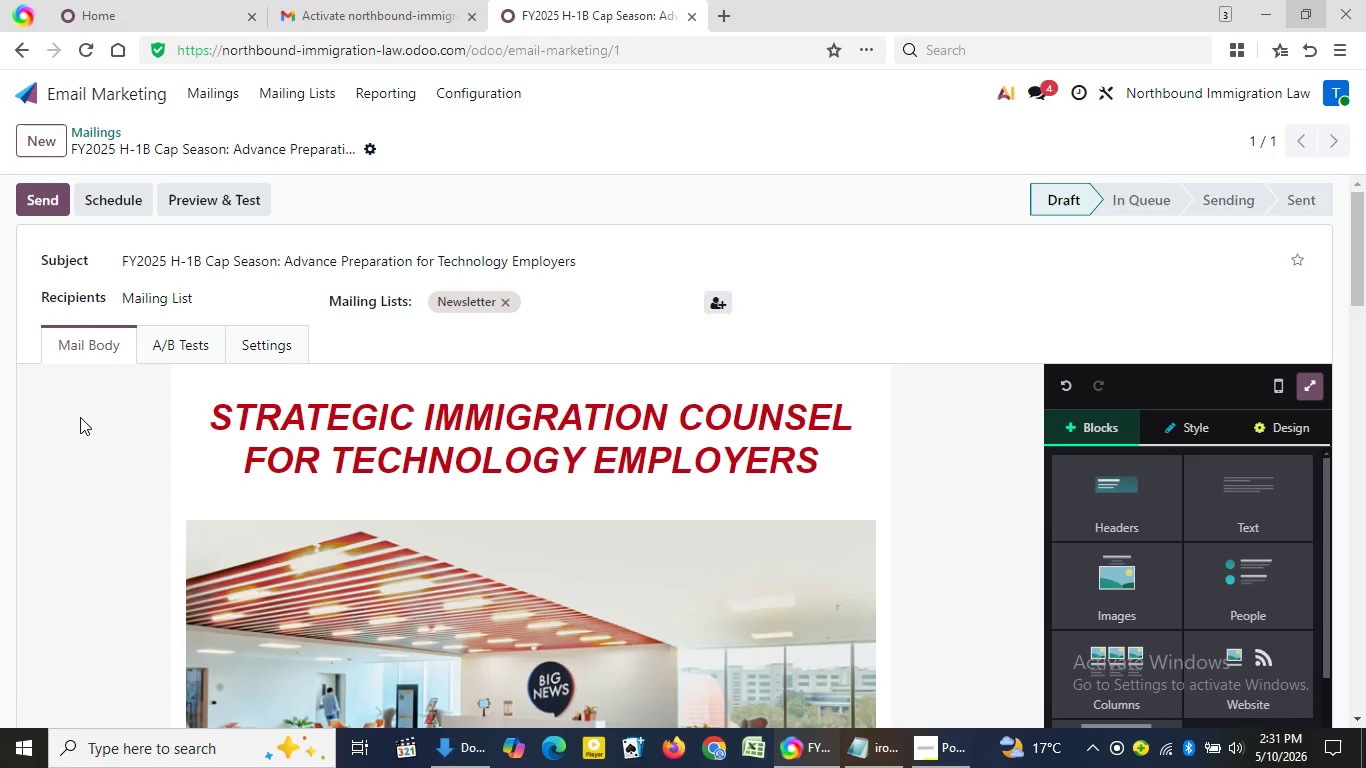 
triple_click([80, 417])
 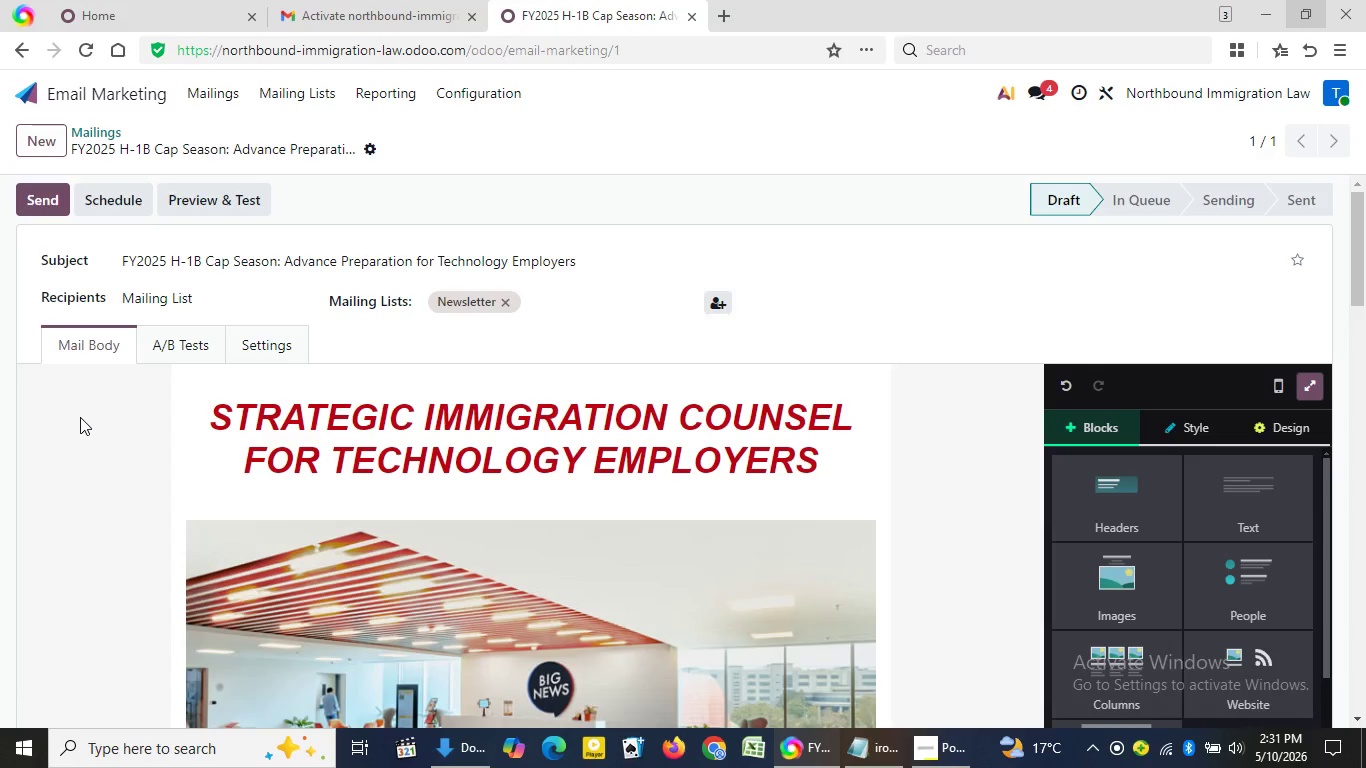 
triple_click([80, 417])
 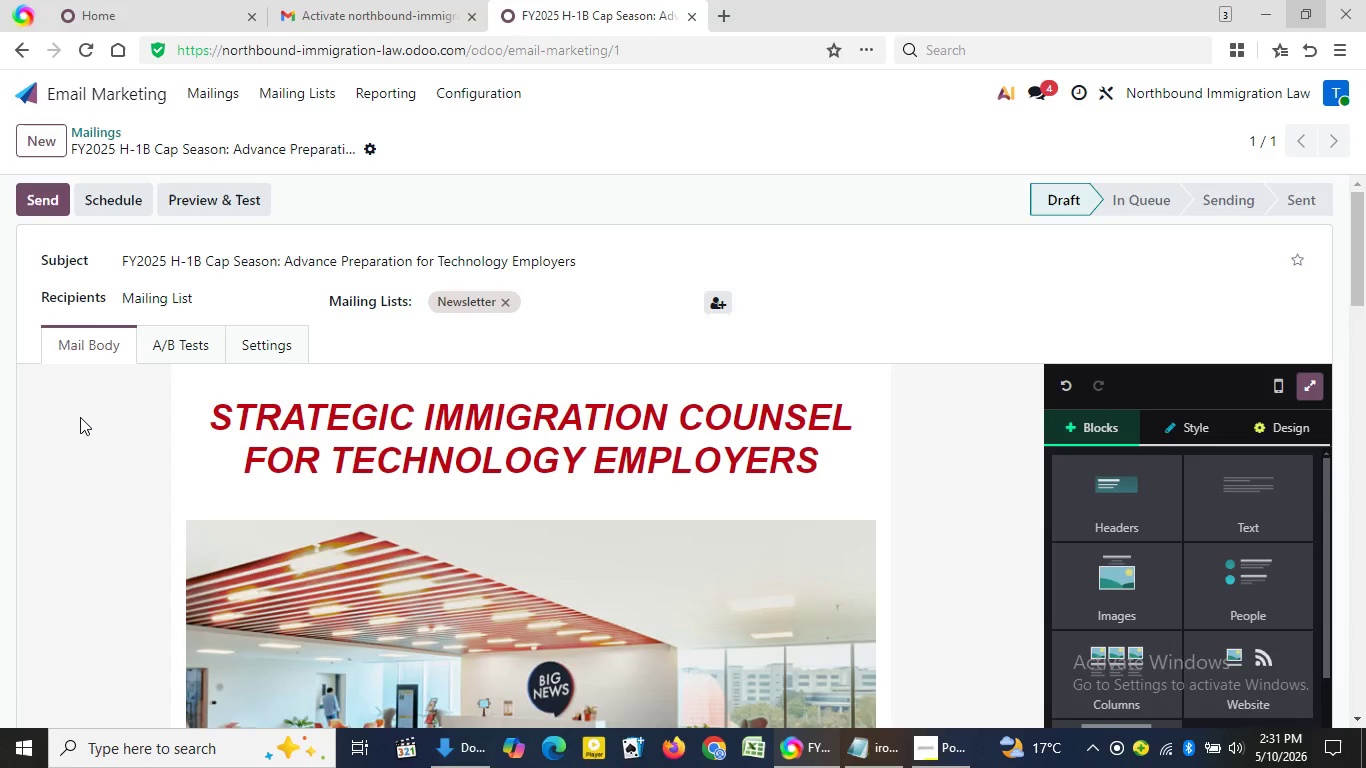 
triple_click([80, 417])
 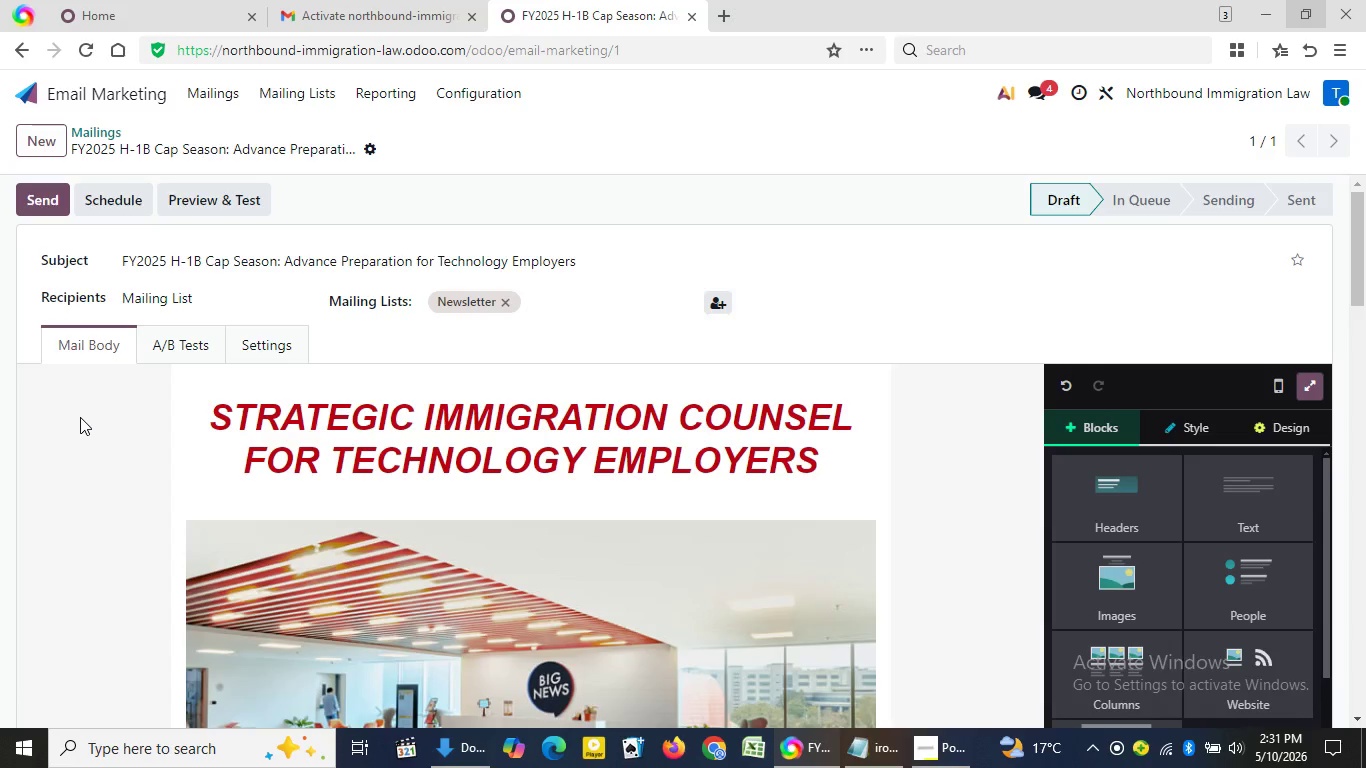 
triple_click([80, 417])
 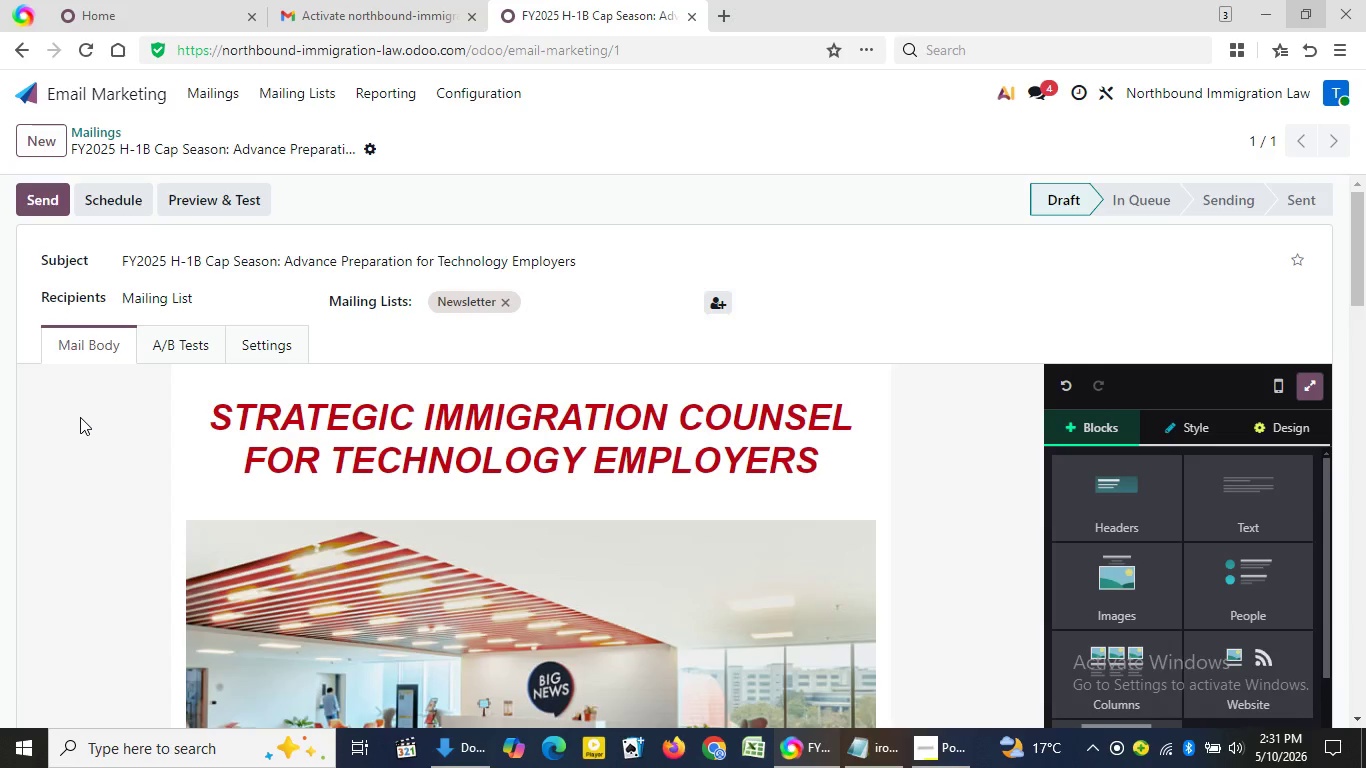 
triple_click([80, 417])
 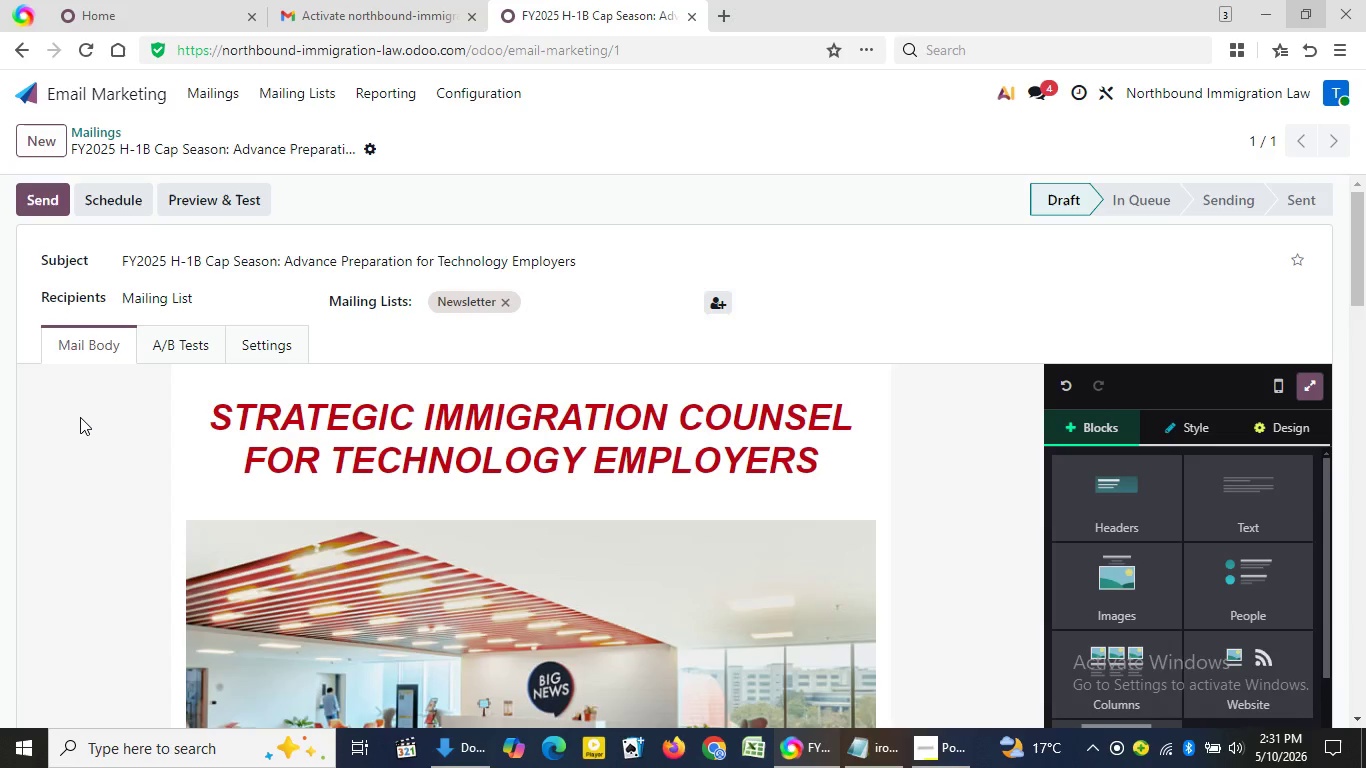 
triple_click([80, 417])
 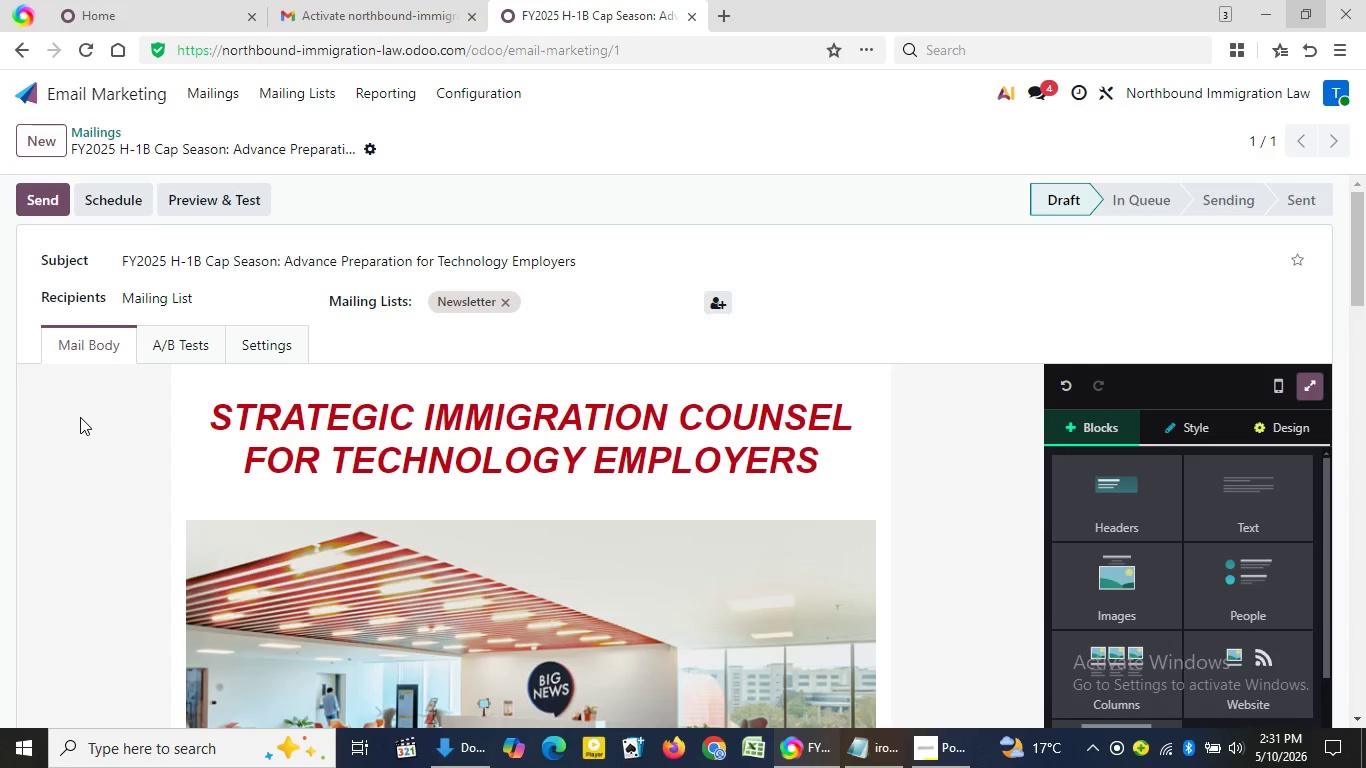 
triple_click([80, 417])
 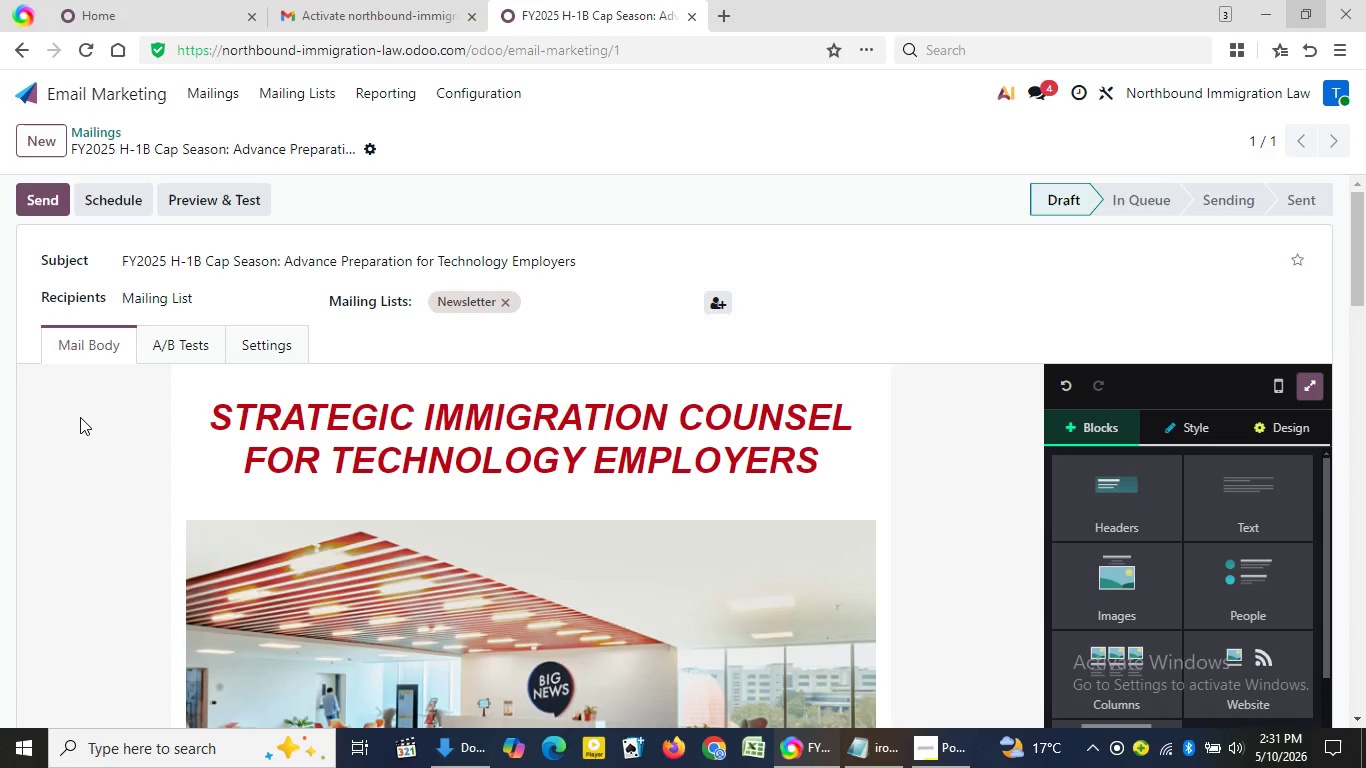 
triple_click([80, 417])
 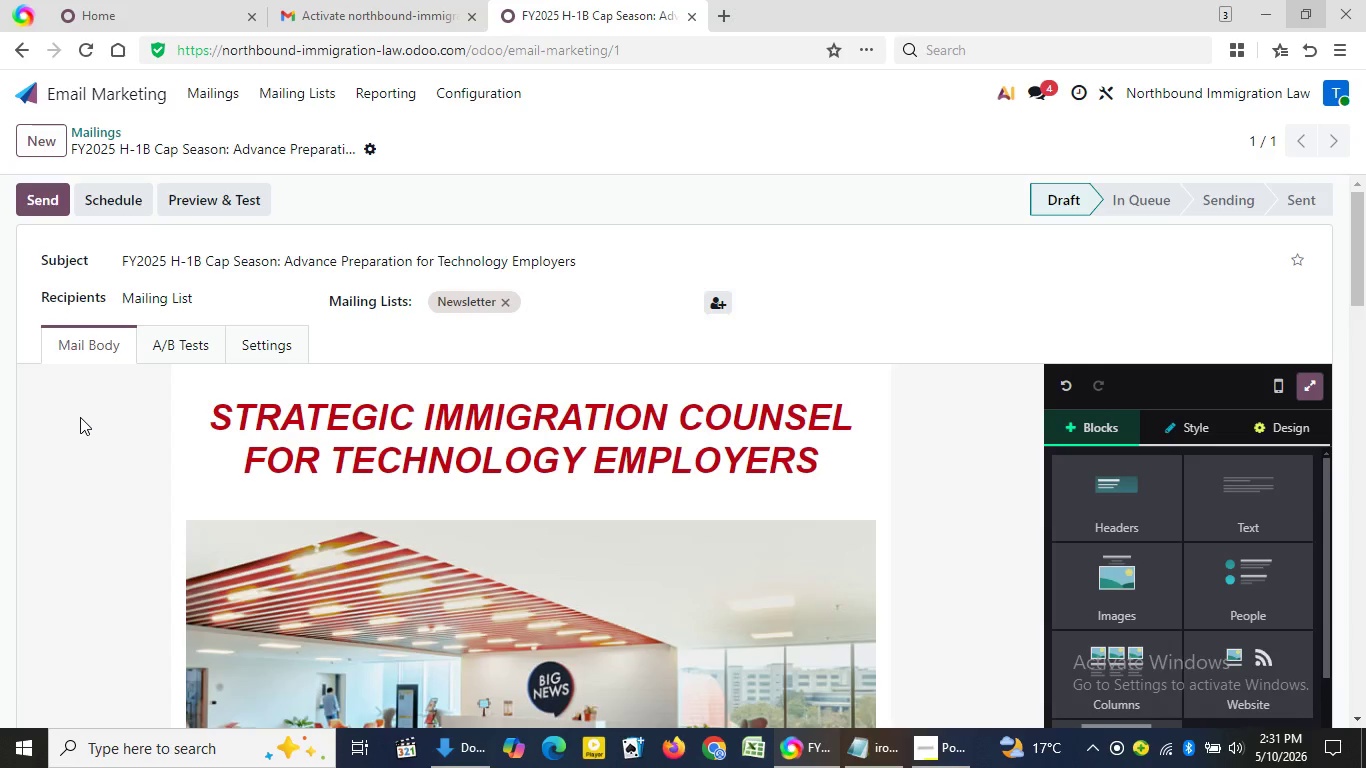 
triple_click([80, 417])
 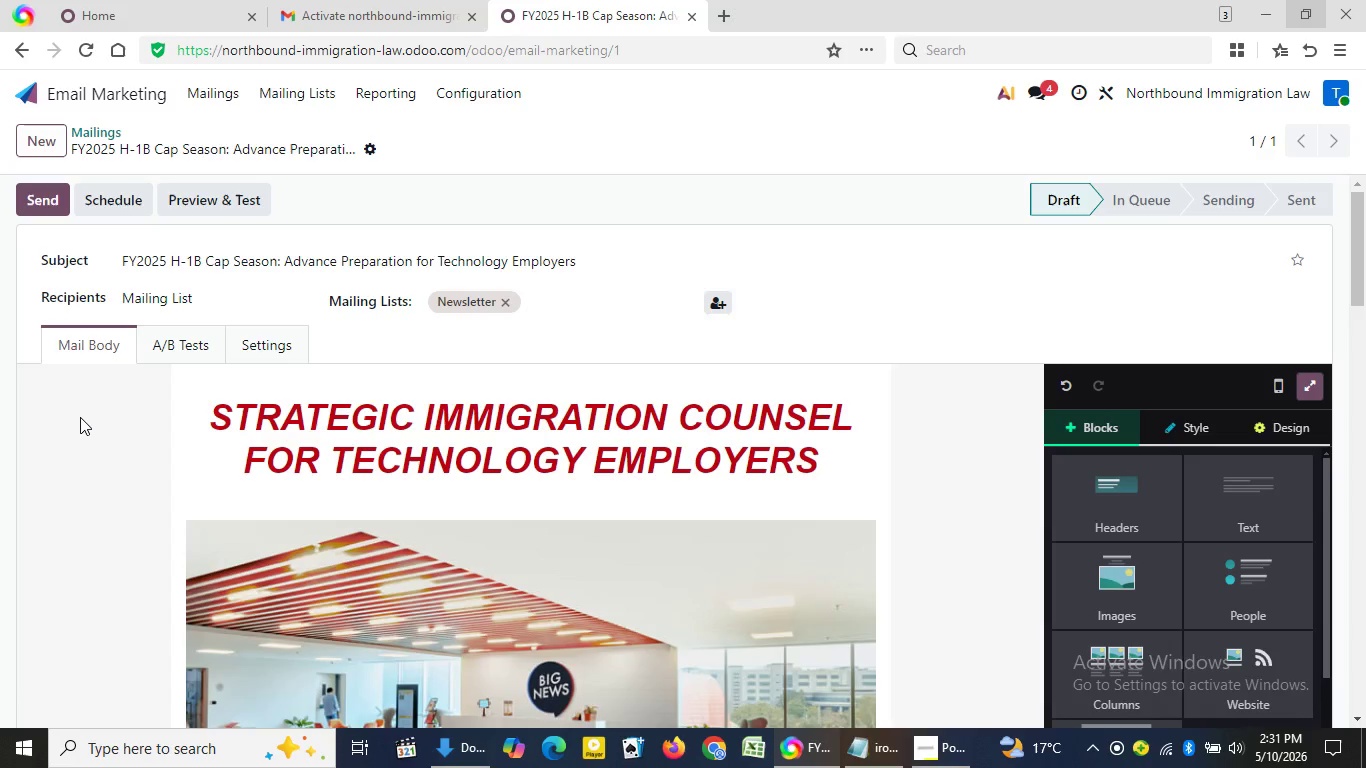 
triple_click([80, 417])
 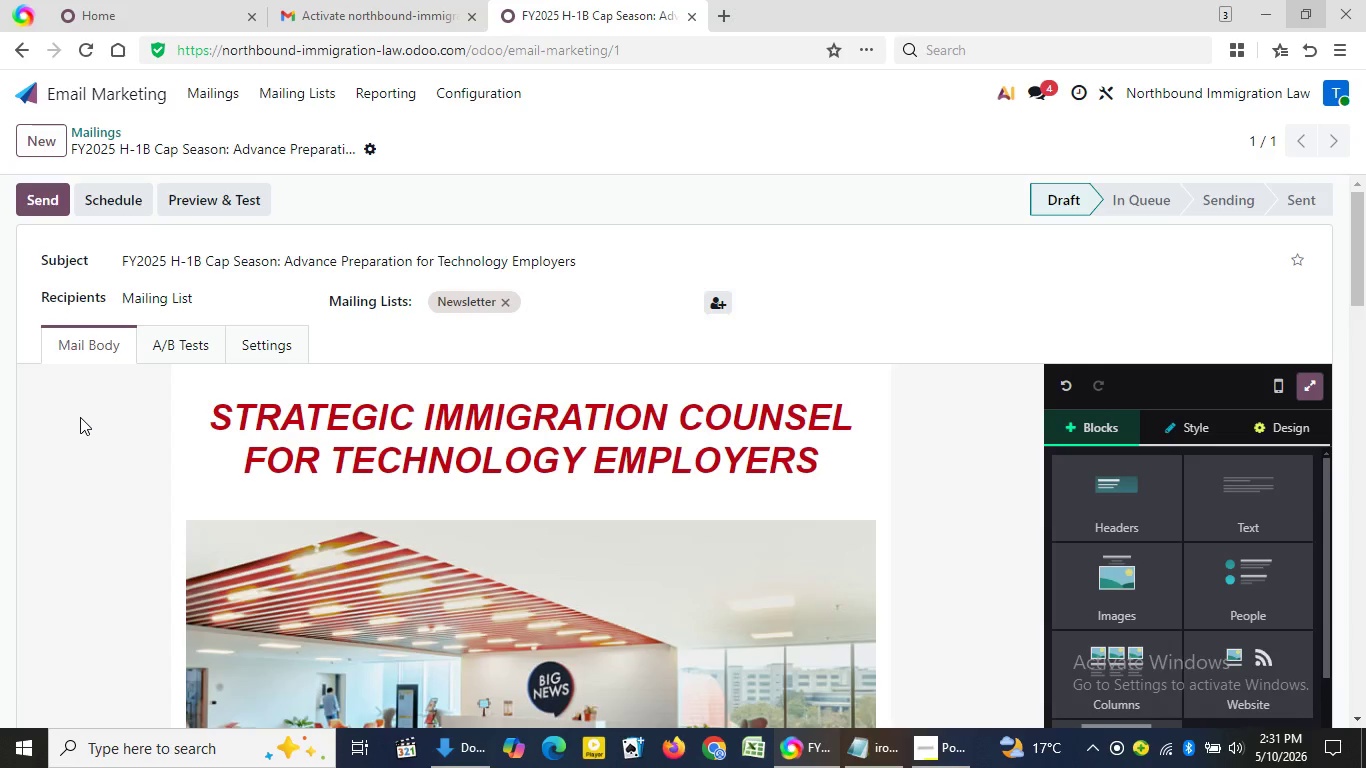 
triple_click([80, 417])
 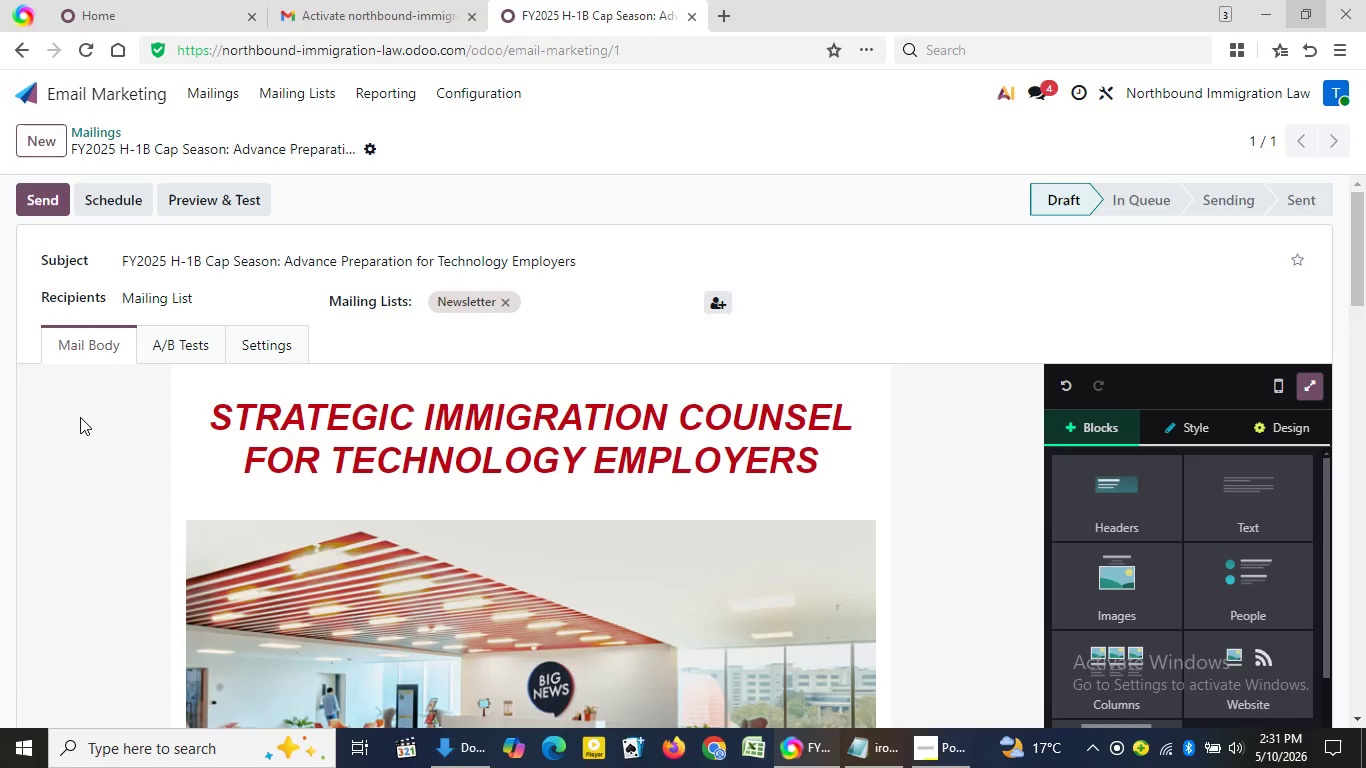 
double_click([80, 417])
 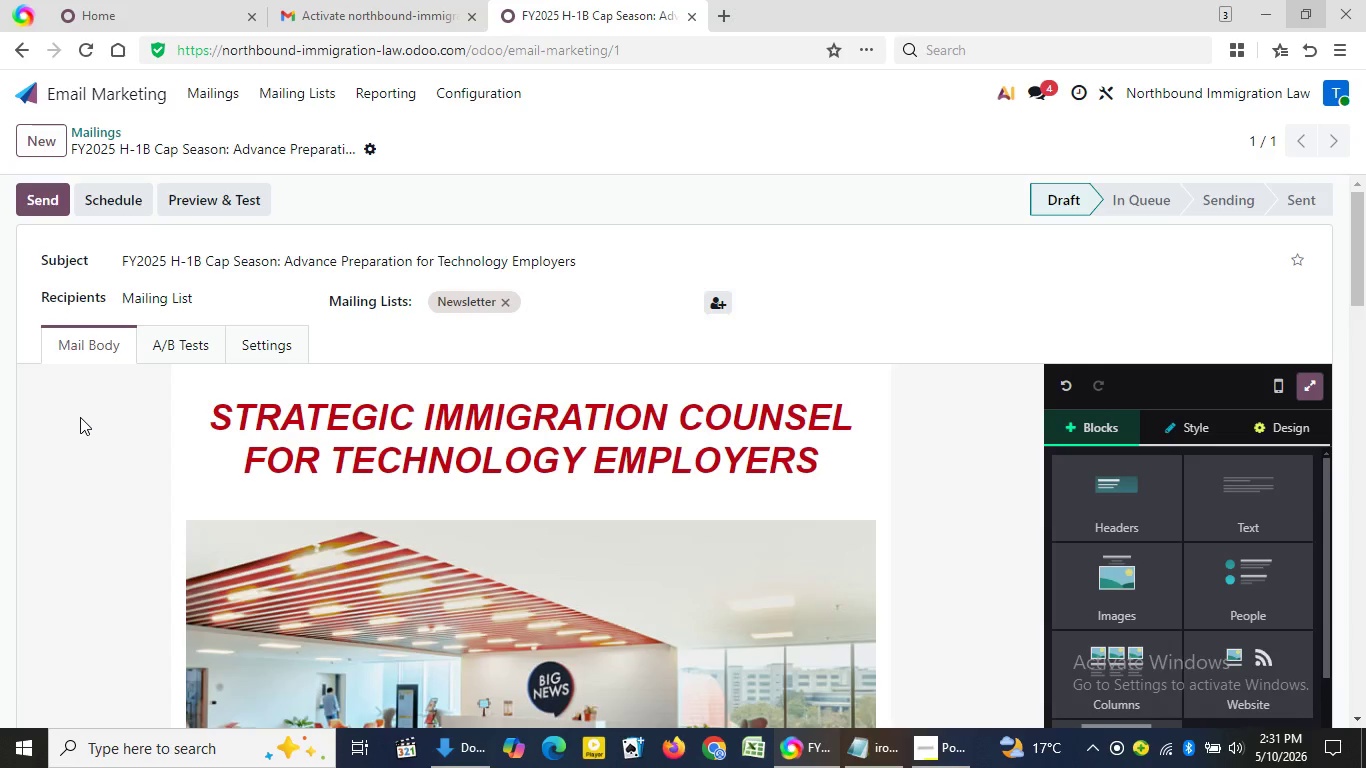 
triple_click([80, 417])
 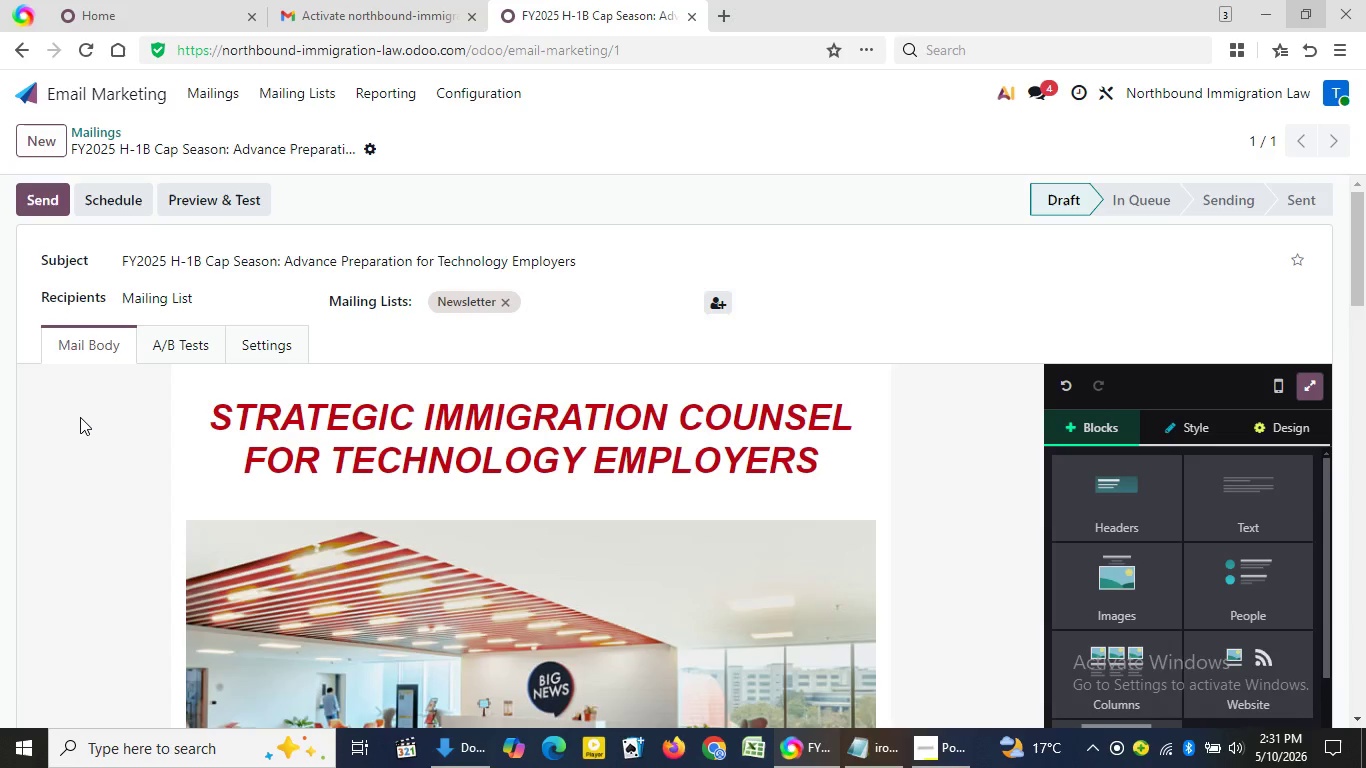 
triple_click([80, 417])
 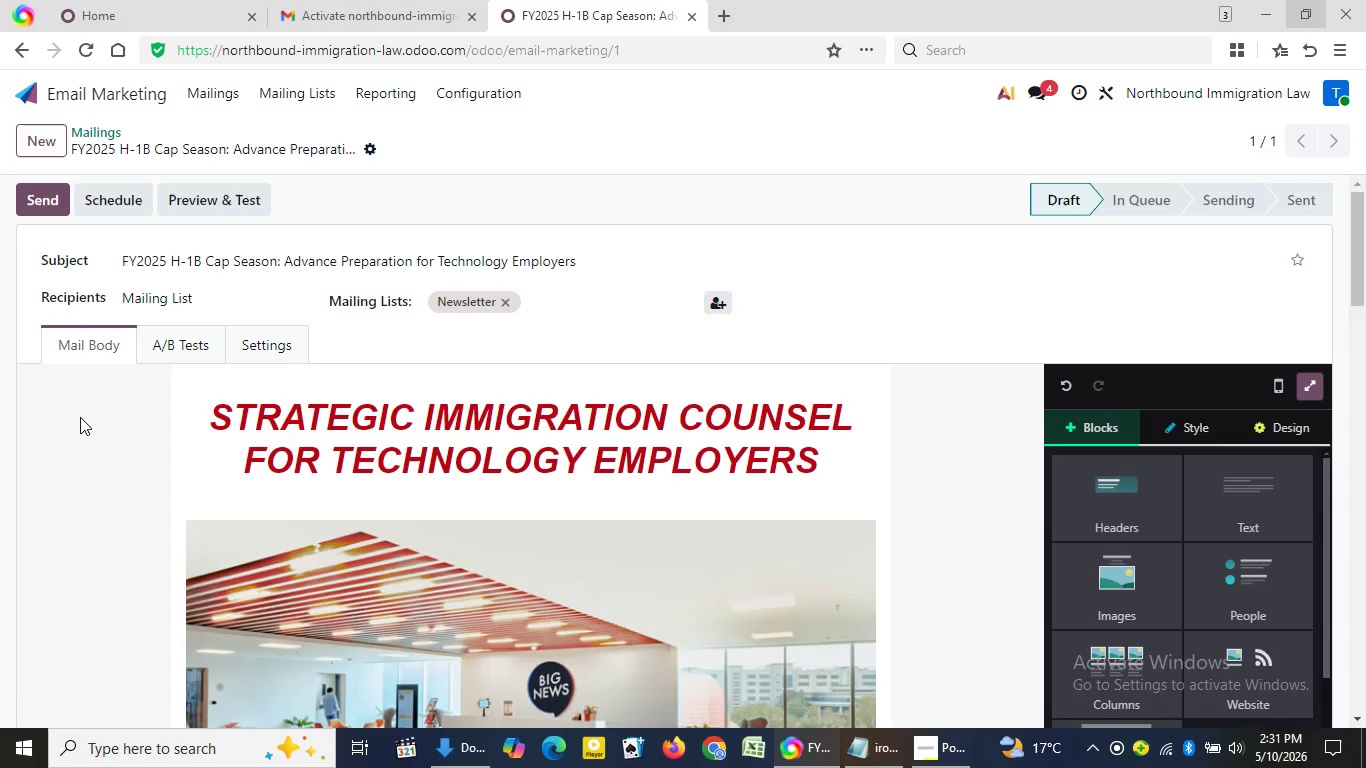 
triple_click([80, 417])
 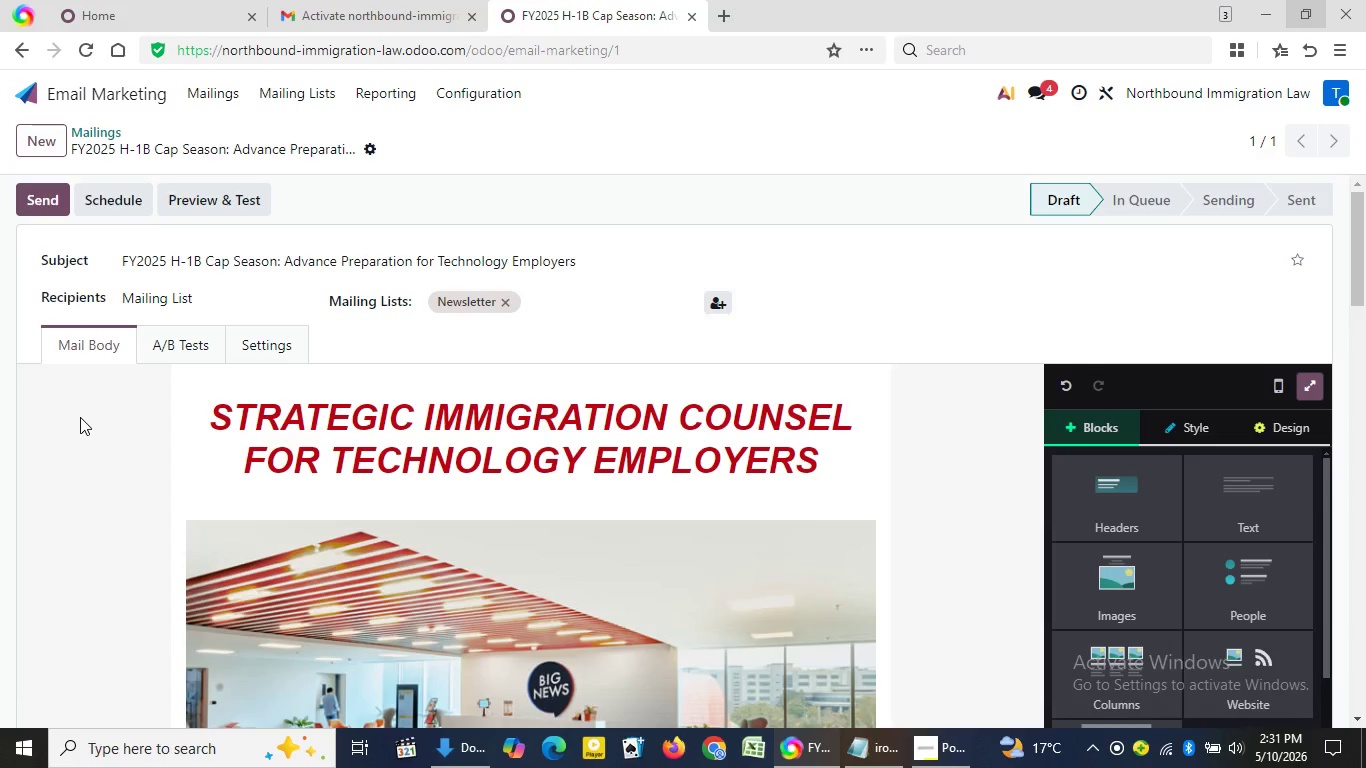 
triple_click([80, 417])
 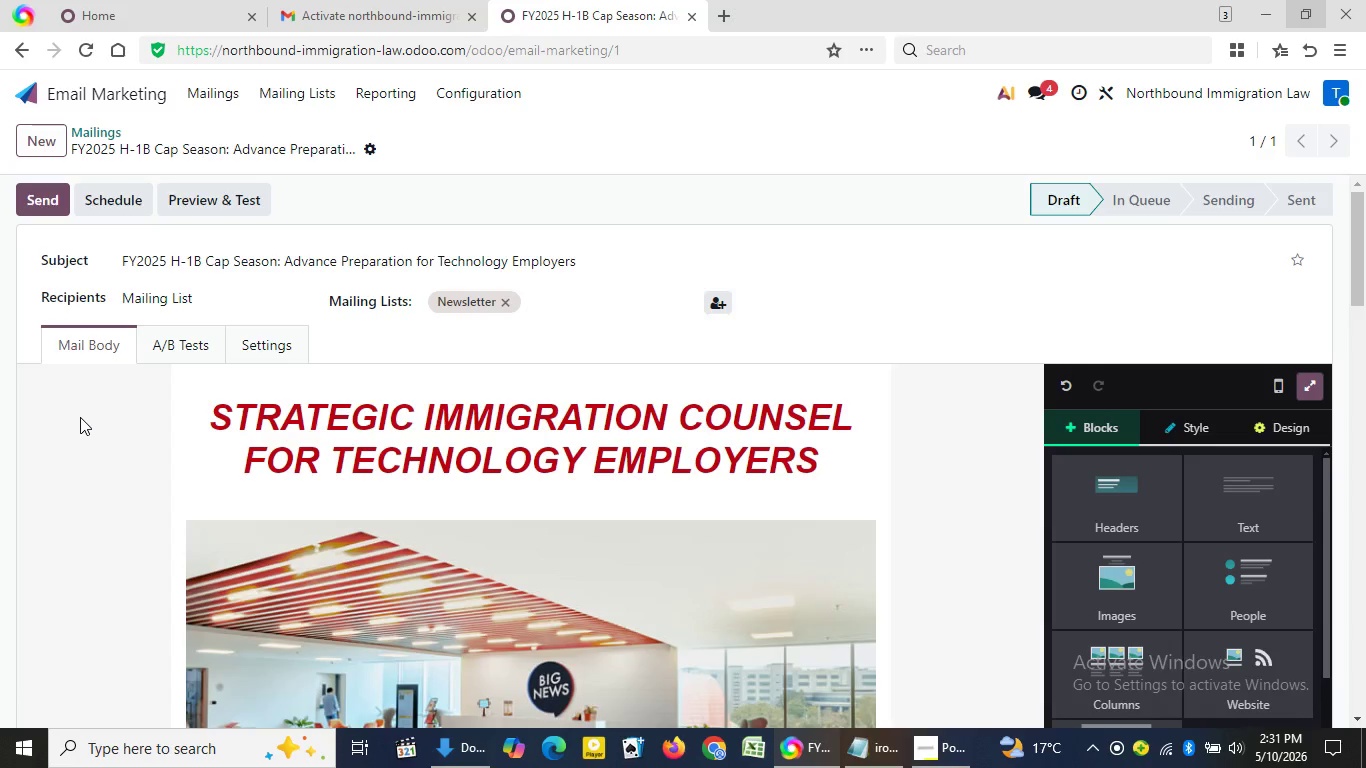 
triple_click([80, 417])
 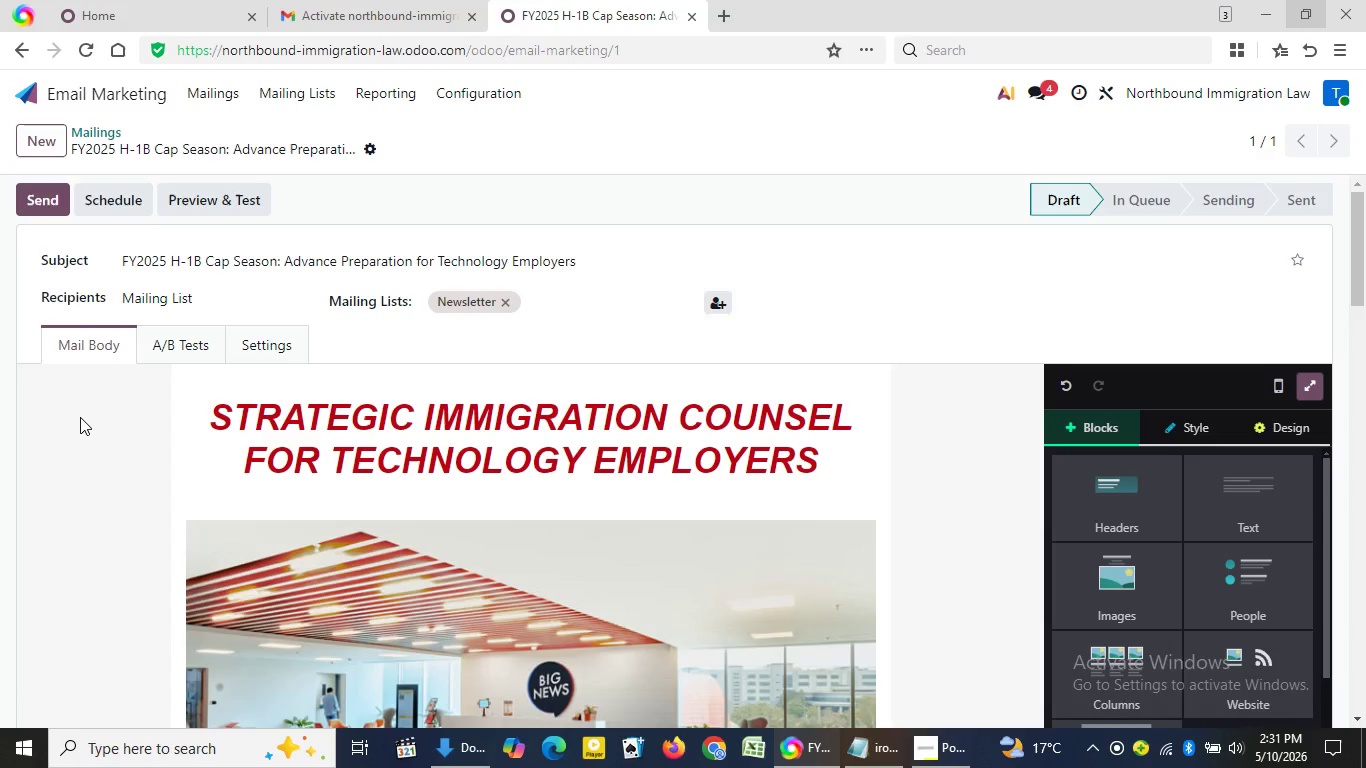 
triple_click([80, 417])
 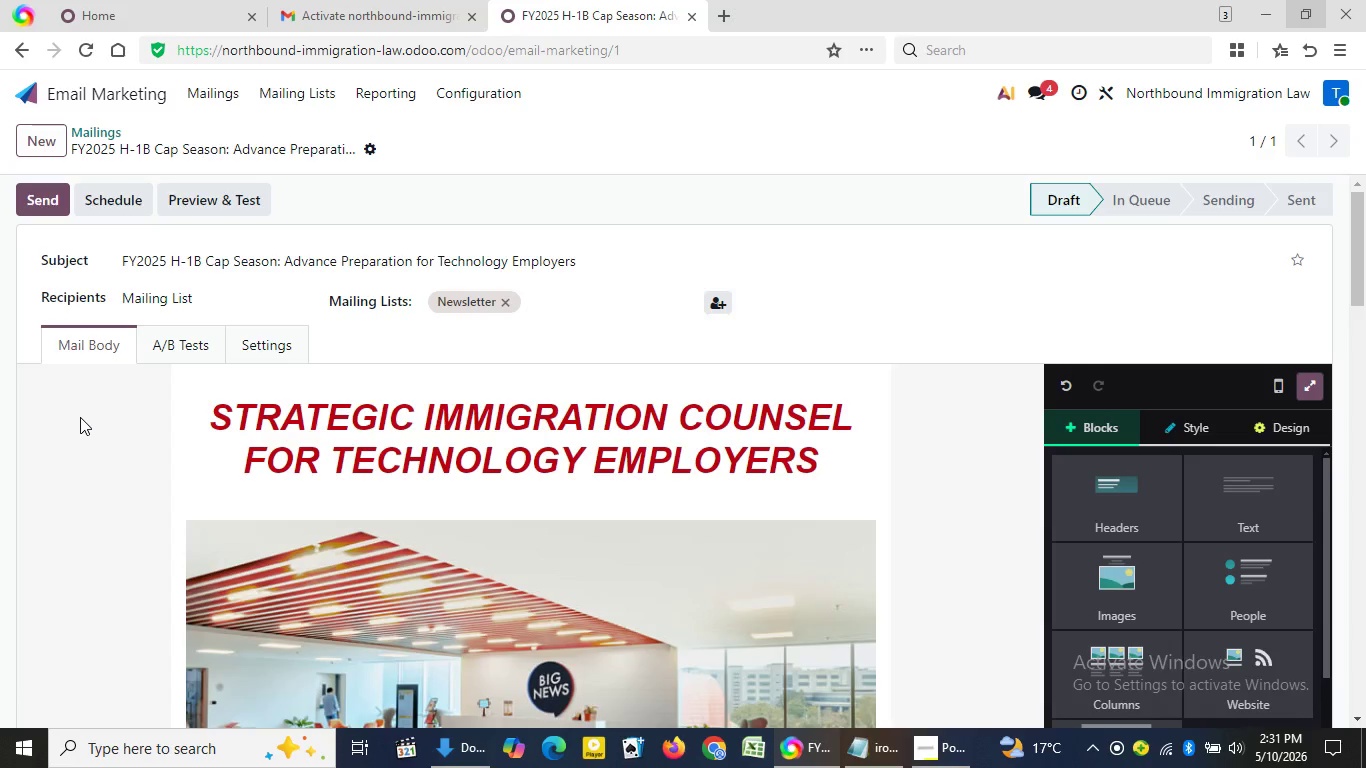 
triple_click([80, 417])
 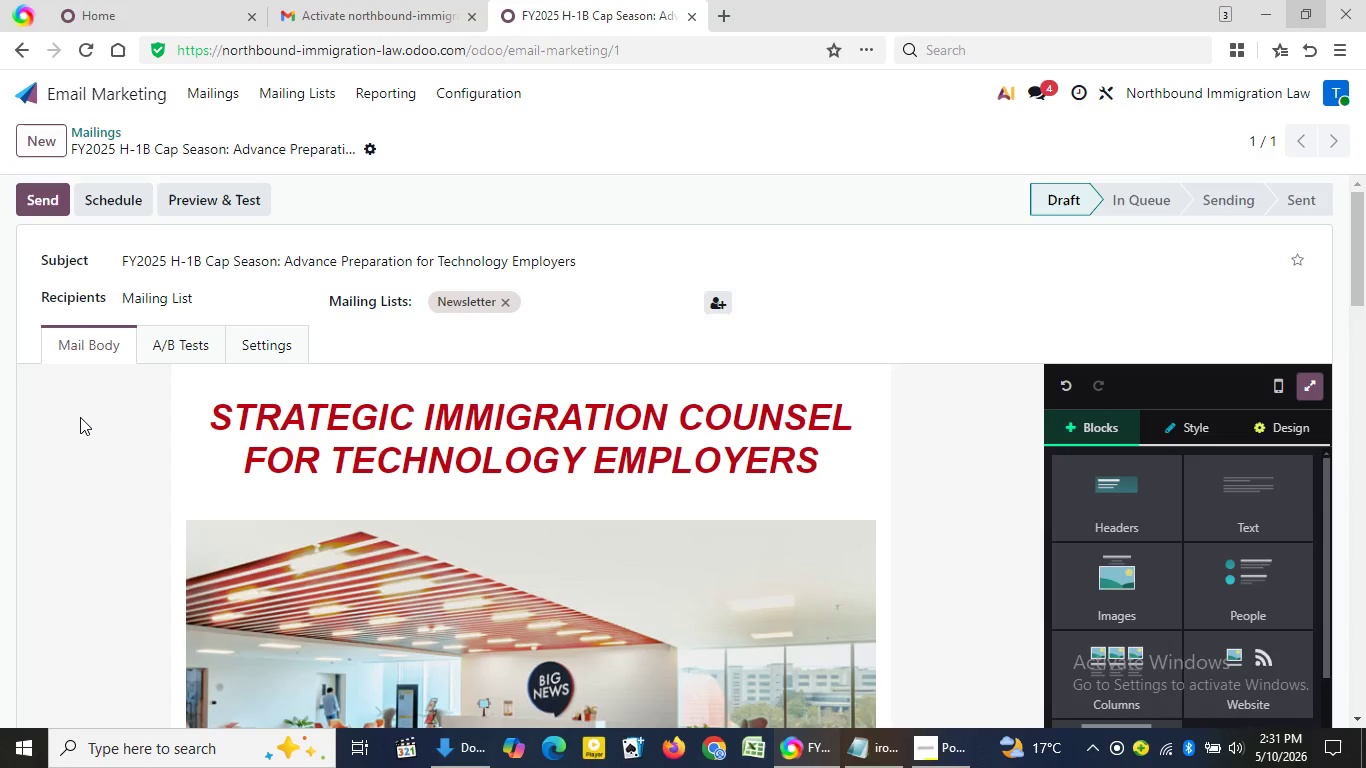 
triple_click([80, 417])
 